 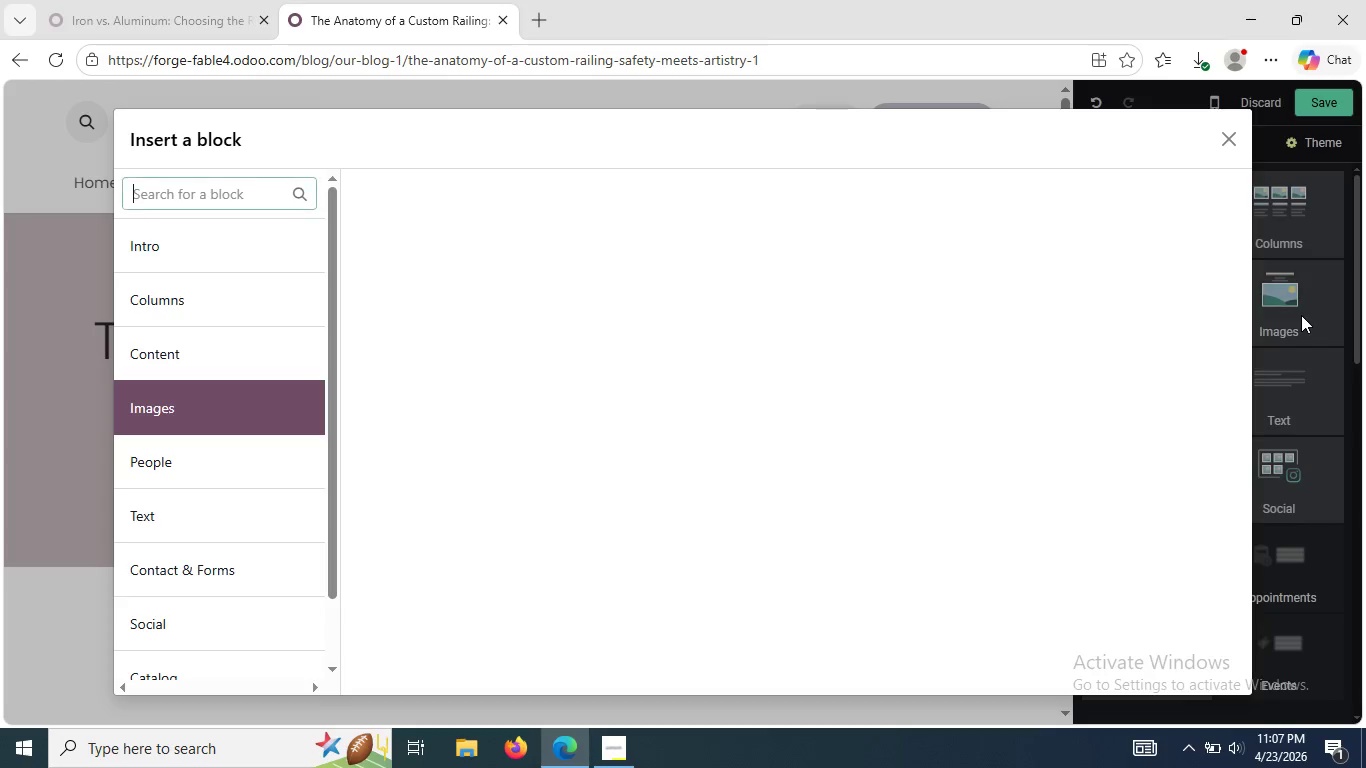 
mouse_move([826, 483])
 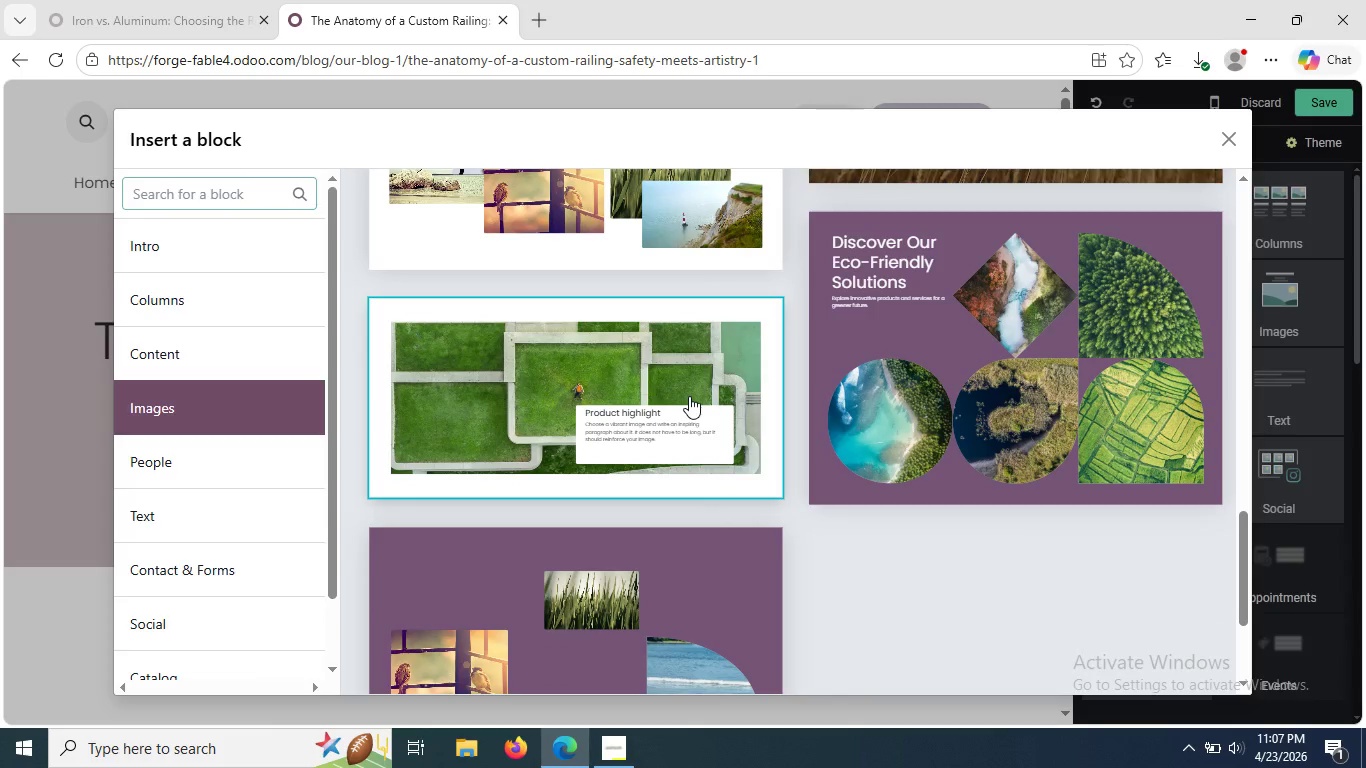 
left_click([689, 396])
 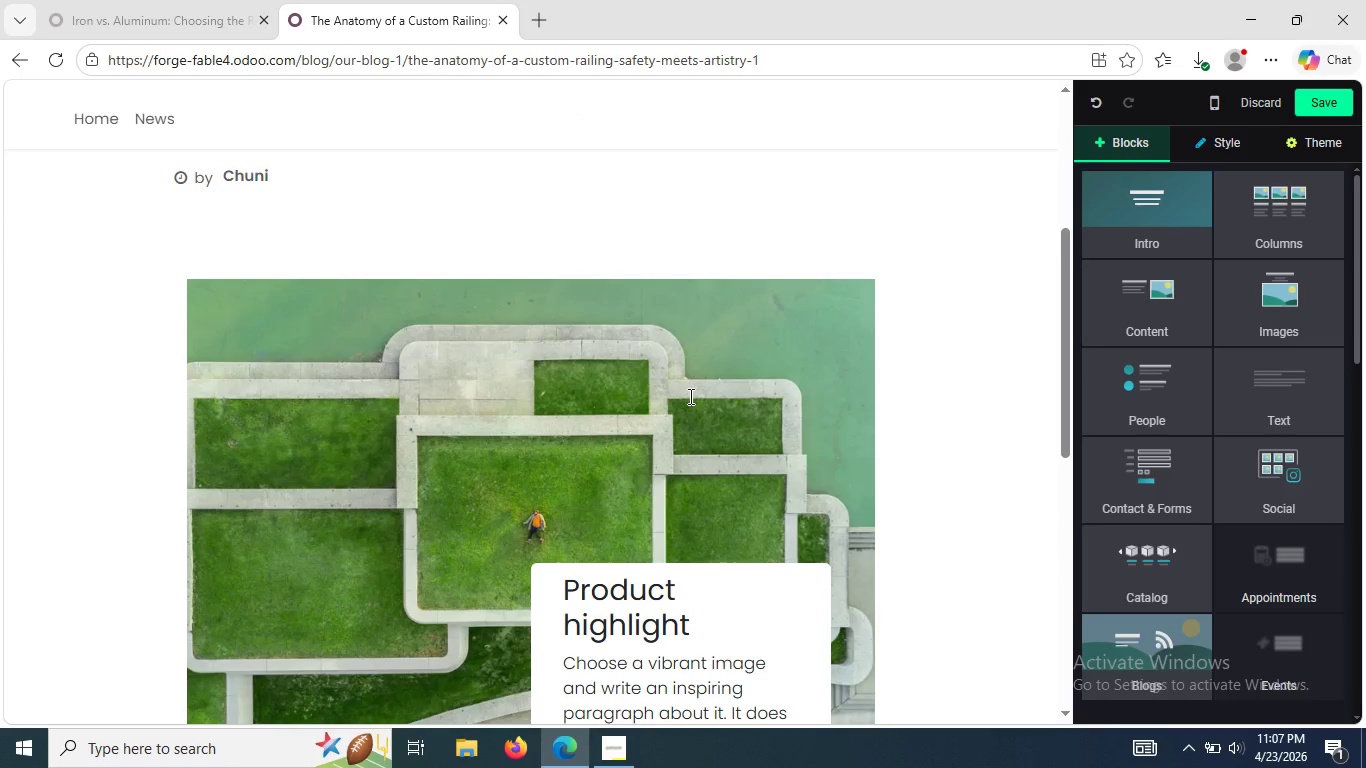 
wait(11.31)
 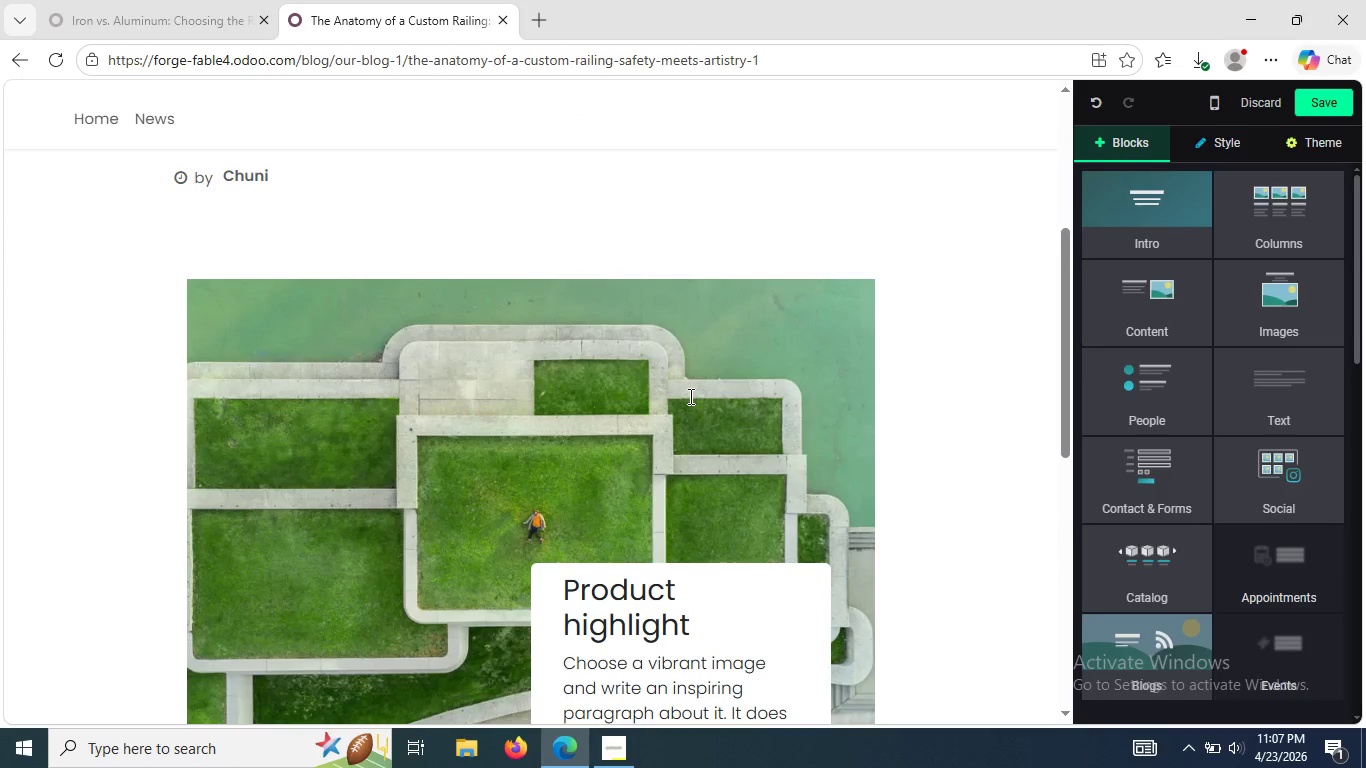 
left_click([627, 437])
 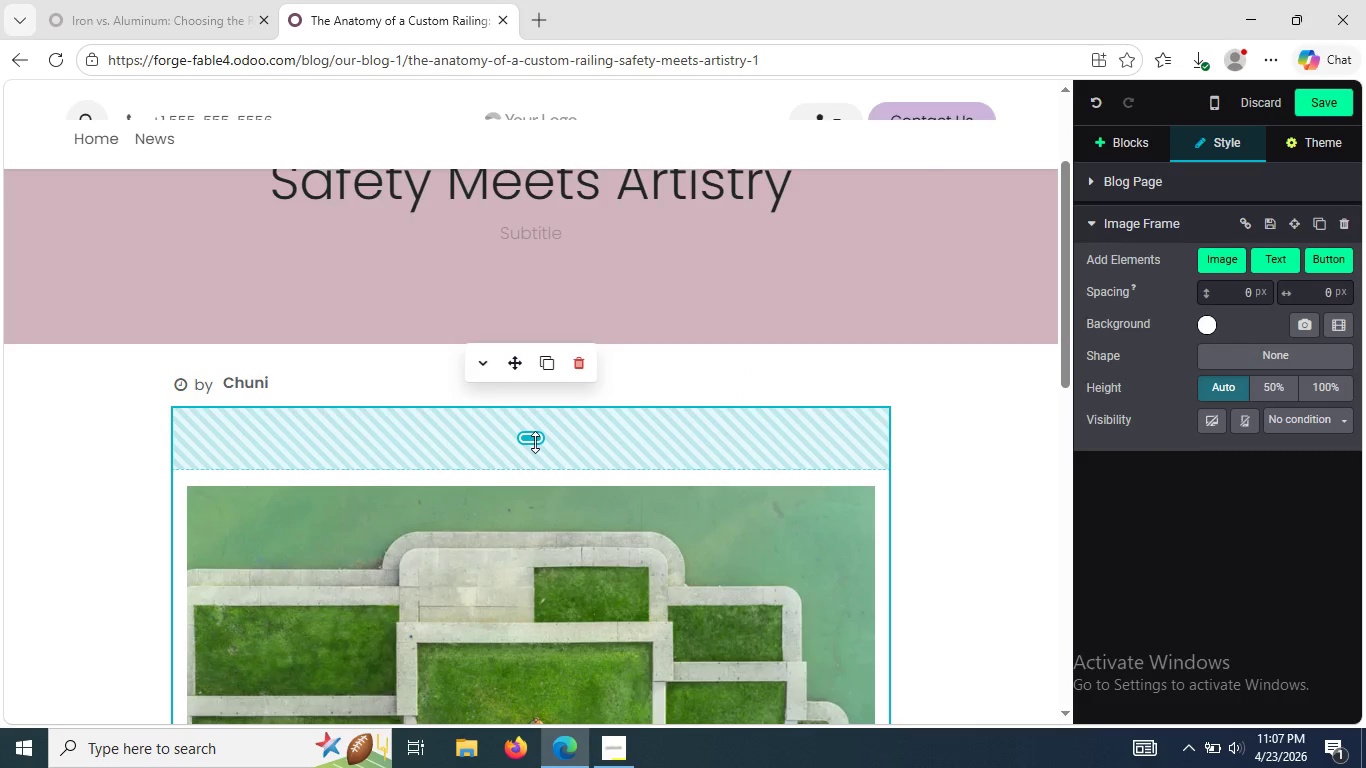 
left_click_drag(start_coordinate=[535, 442], to_coordinate=[536, 374])
 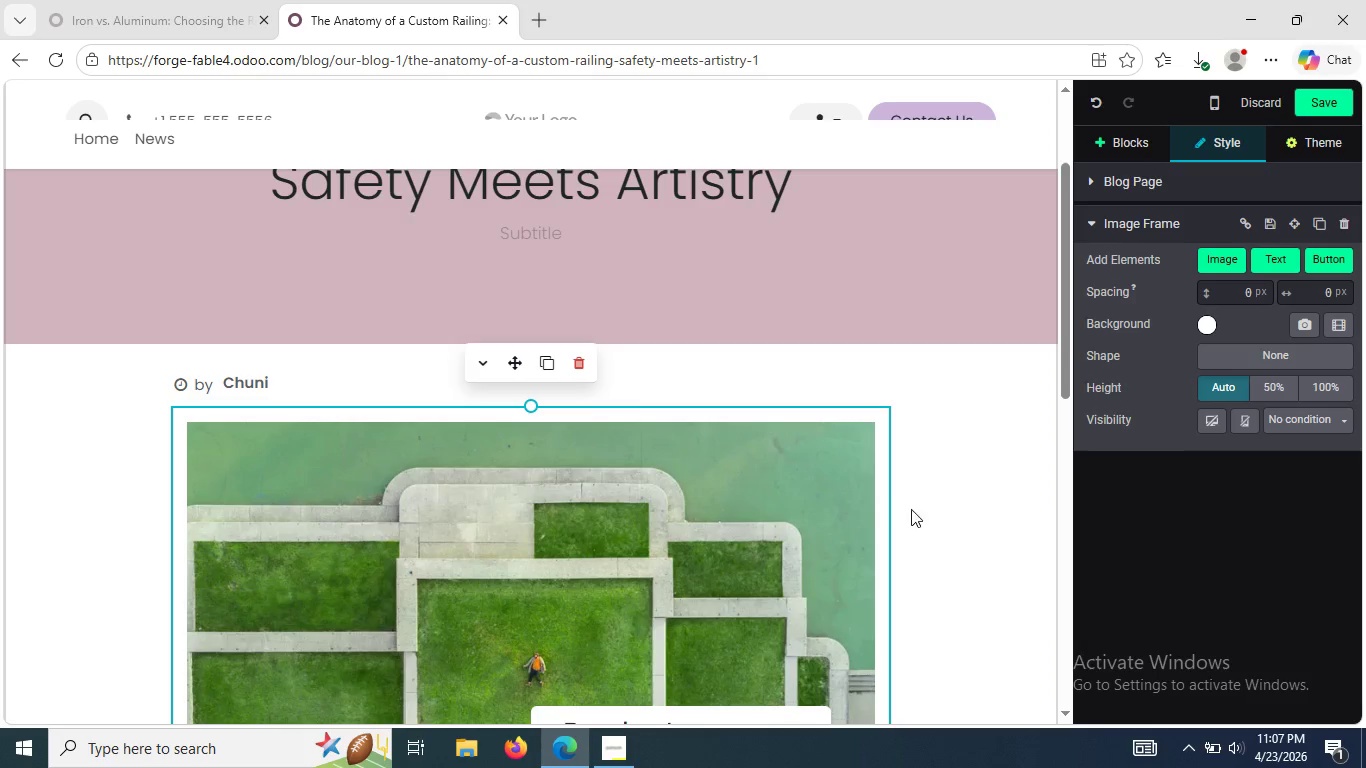 
left_click([928, 515])
 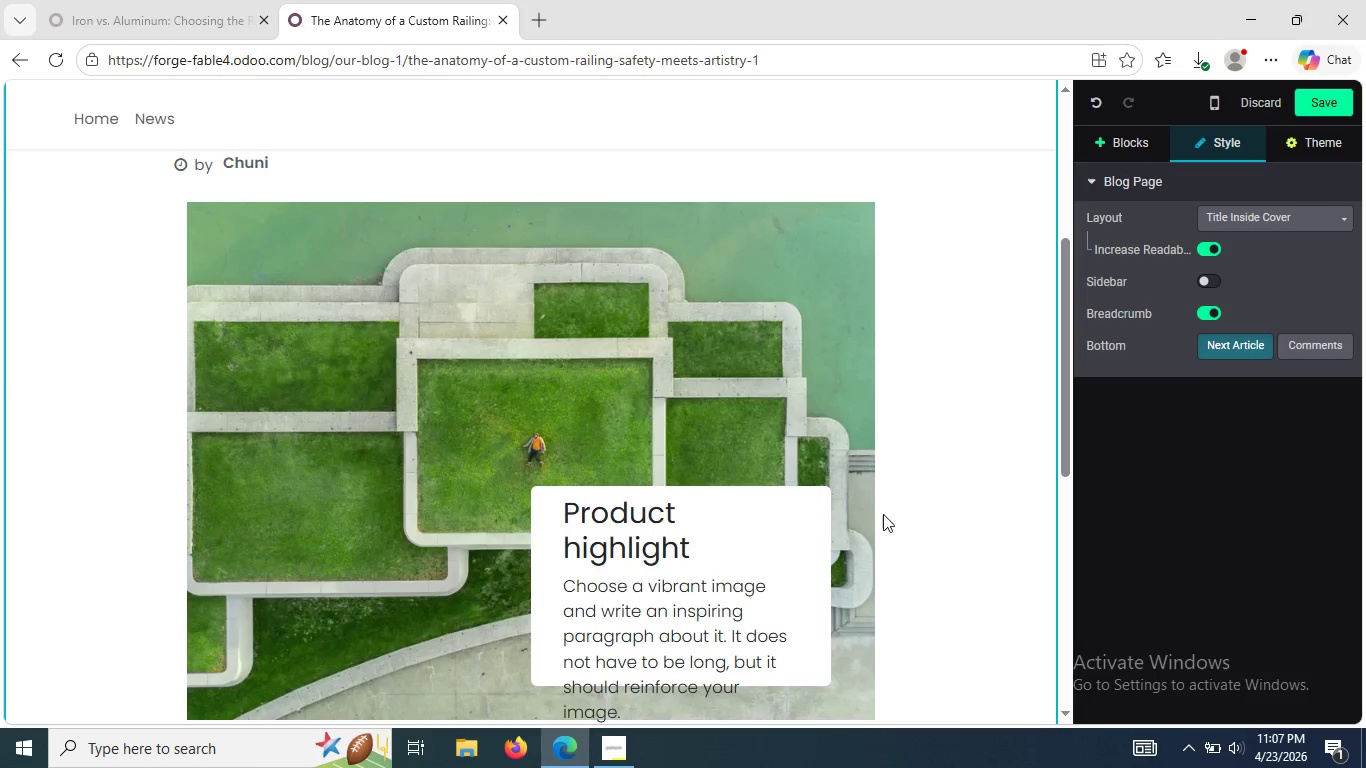 
left_click([732, 597])
 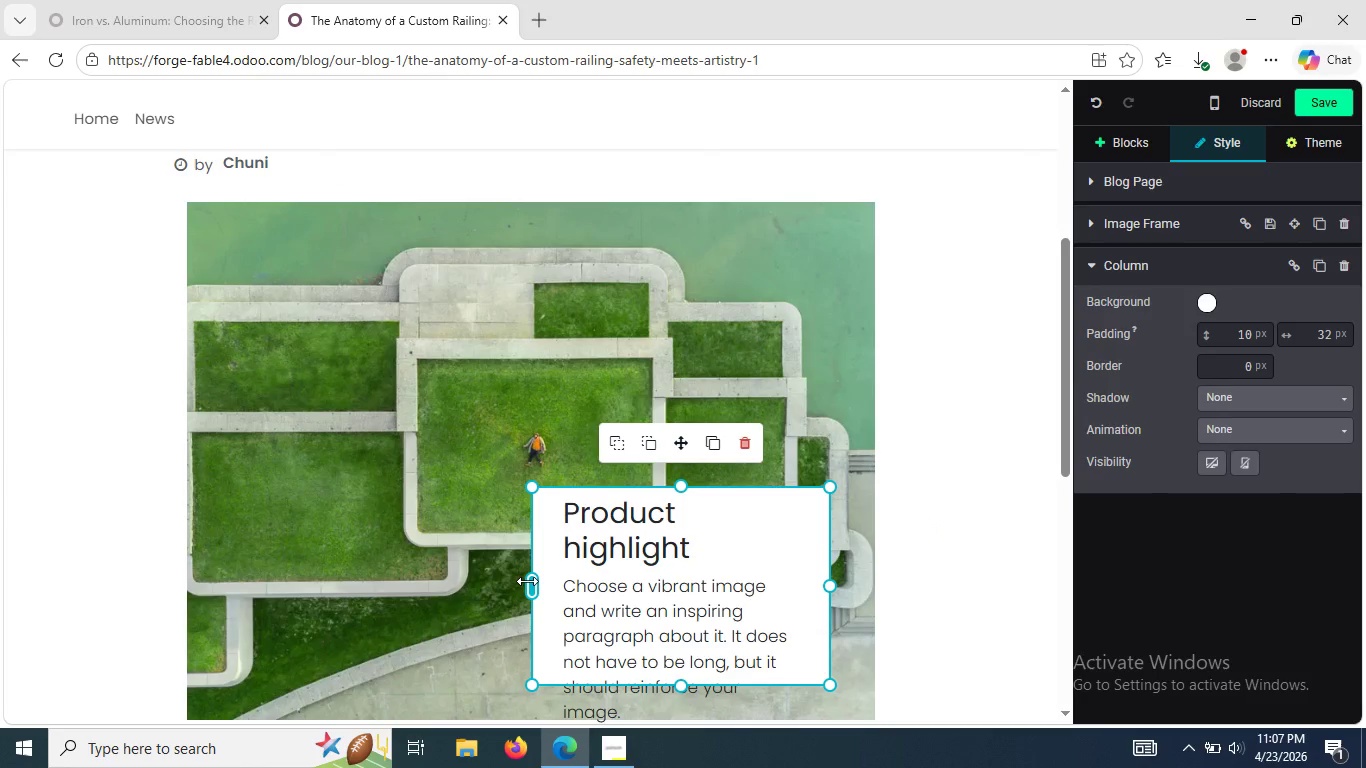 
left_click([527, 581])
 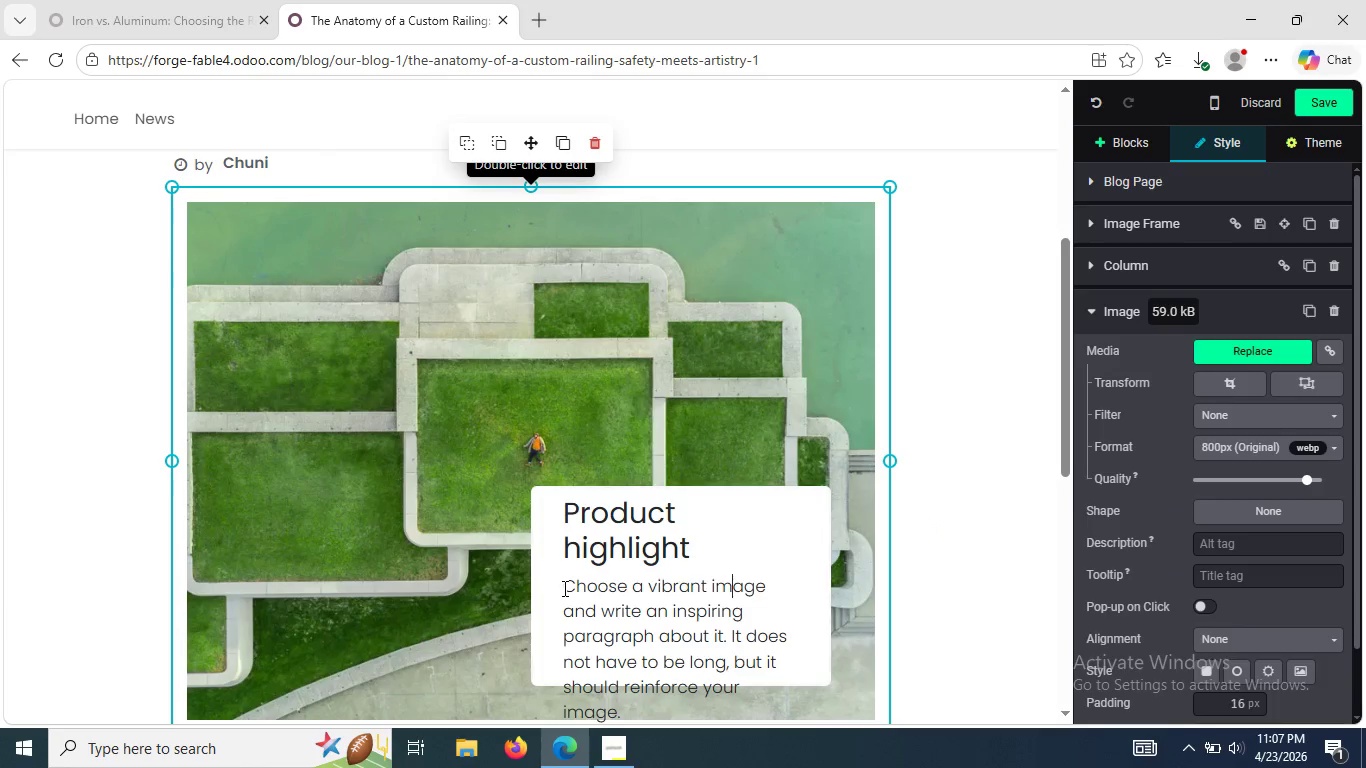 
left_click([563, 588])
 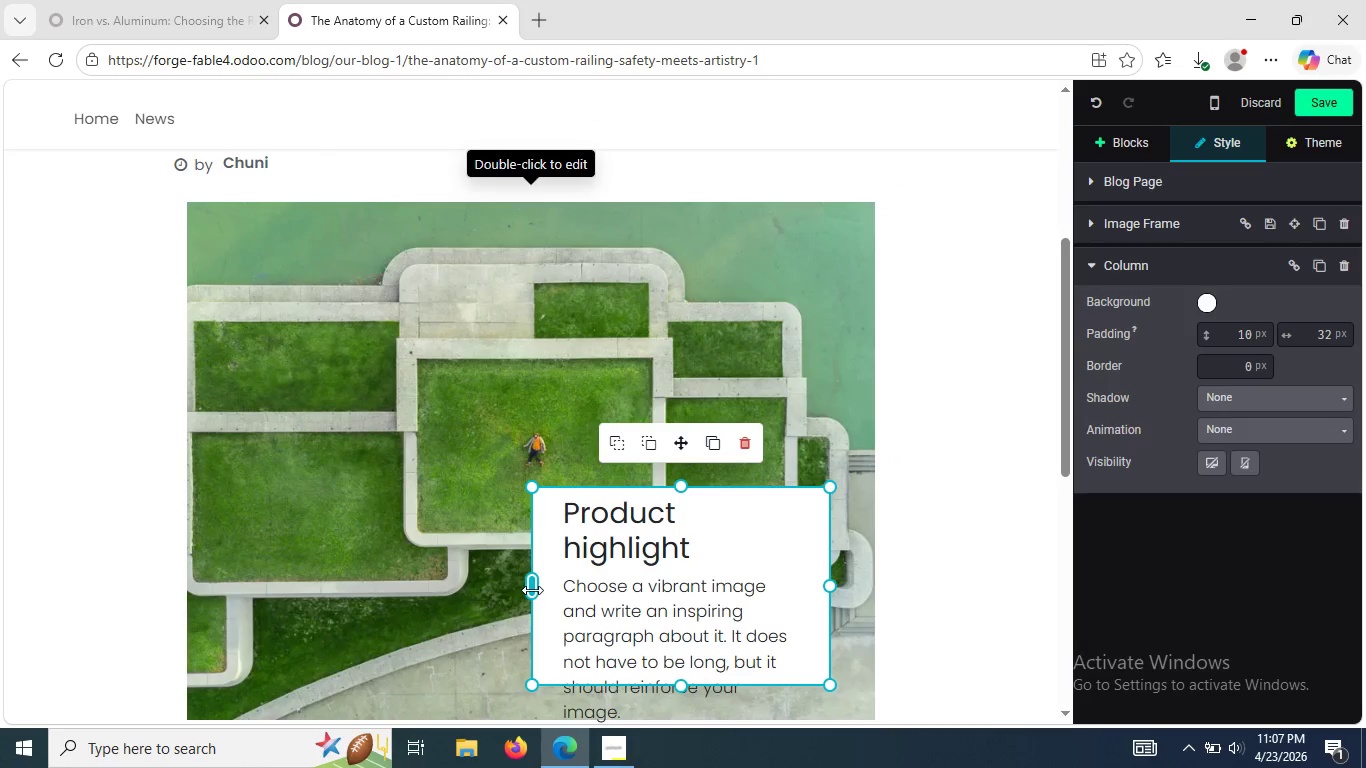 
left_click_drag(start_coordinate=[532, 590], to_coordinate=[245, 536])
 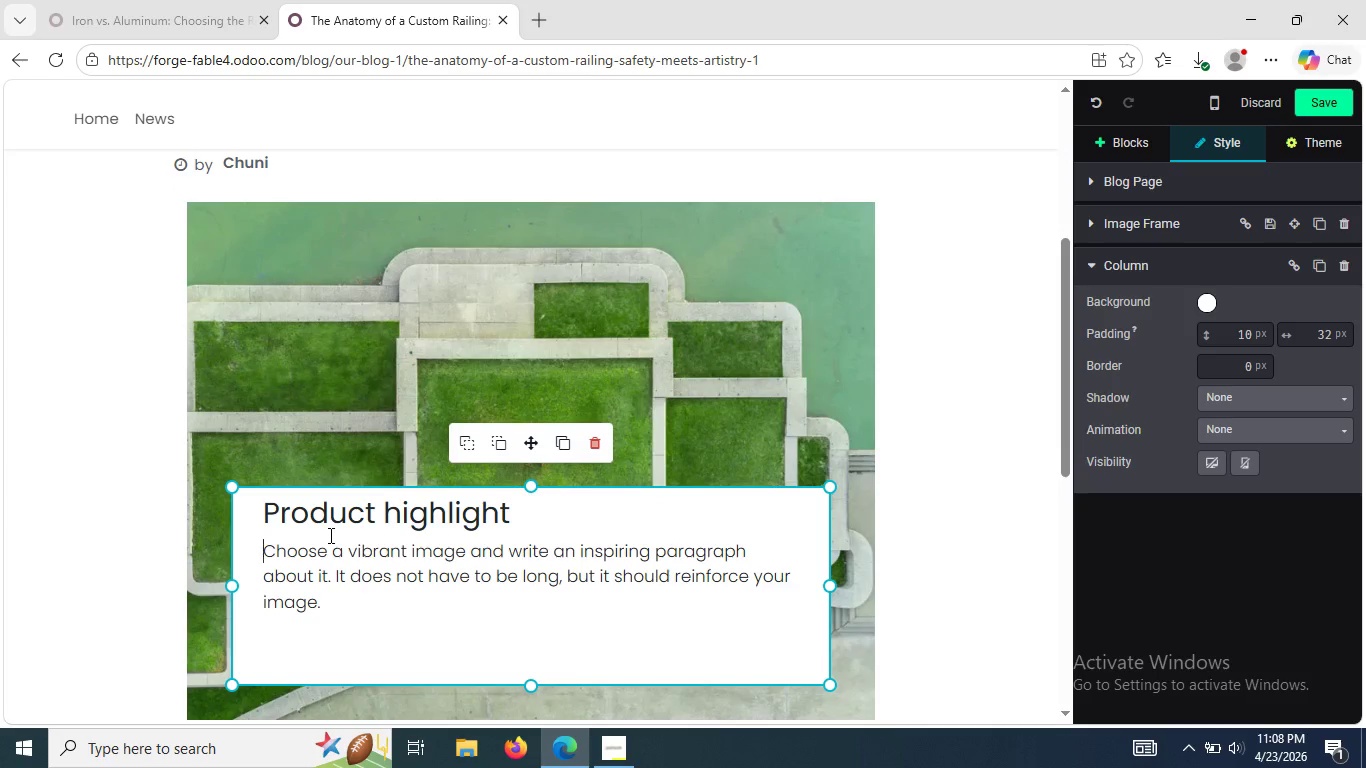 
key(Backspace)
 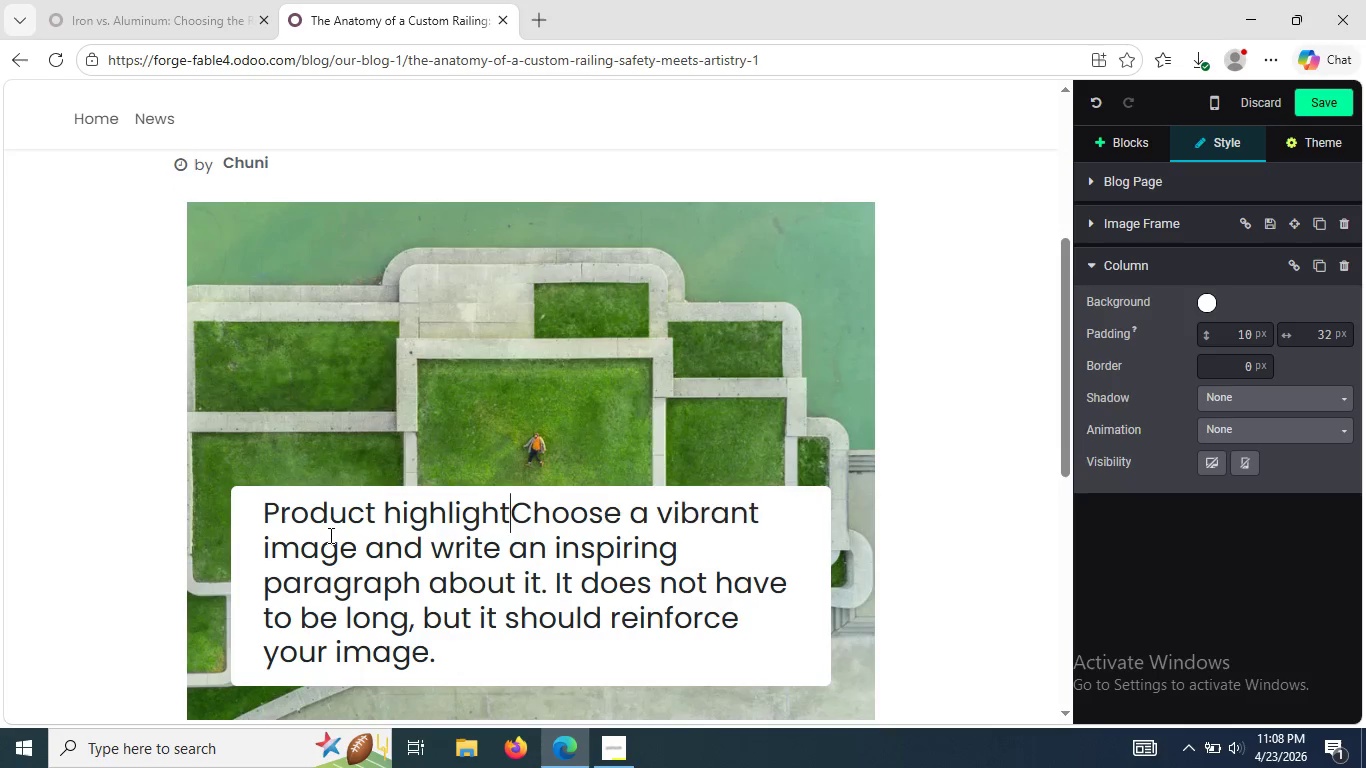 
key(Backspace)
 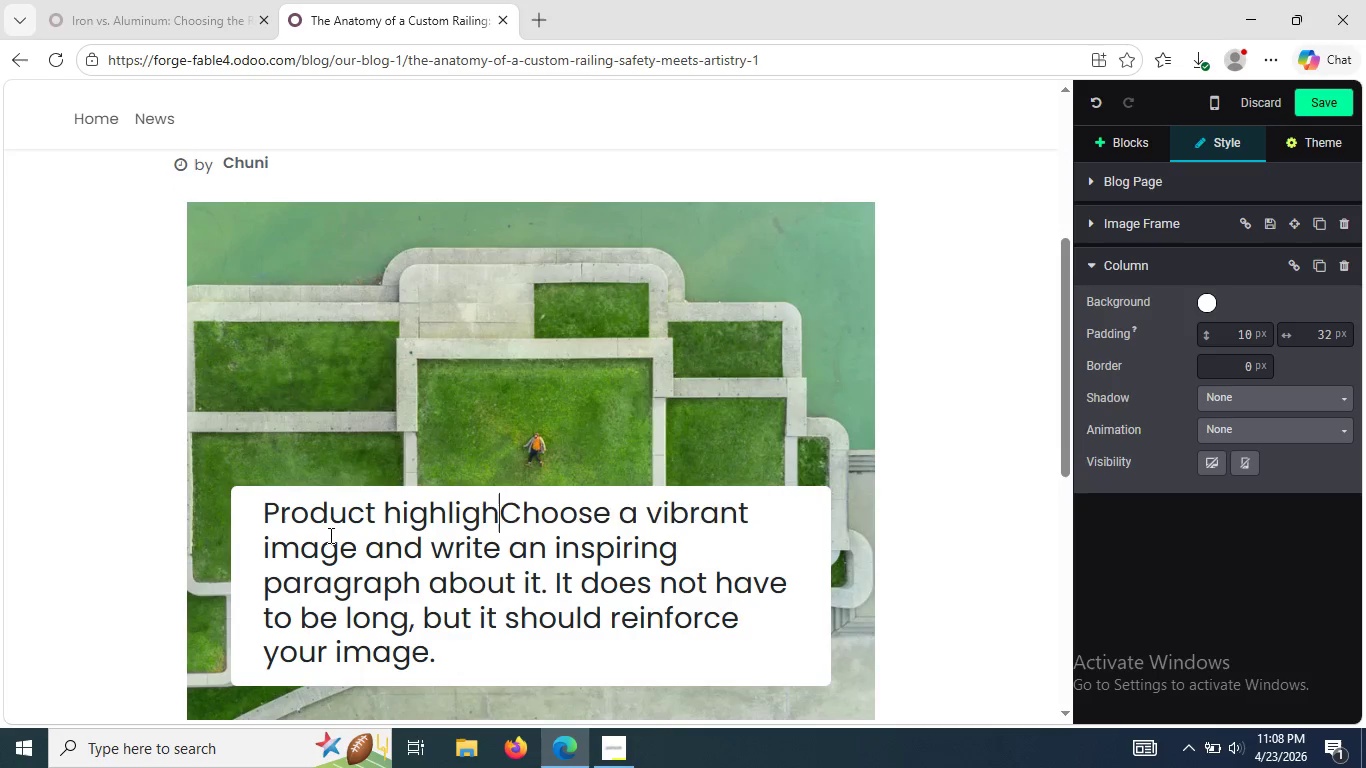 
key(Backspace)
 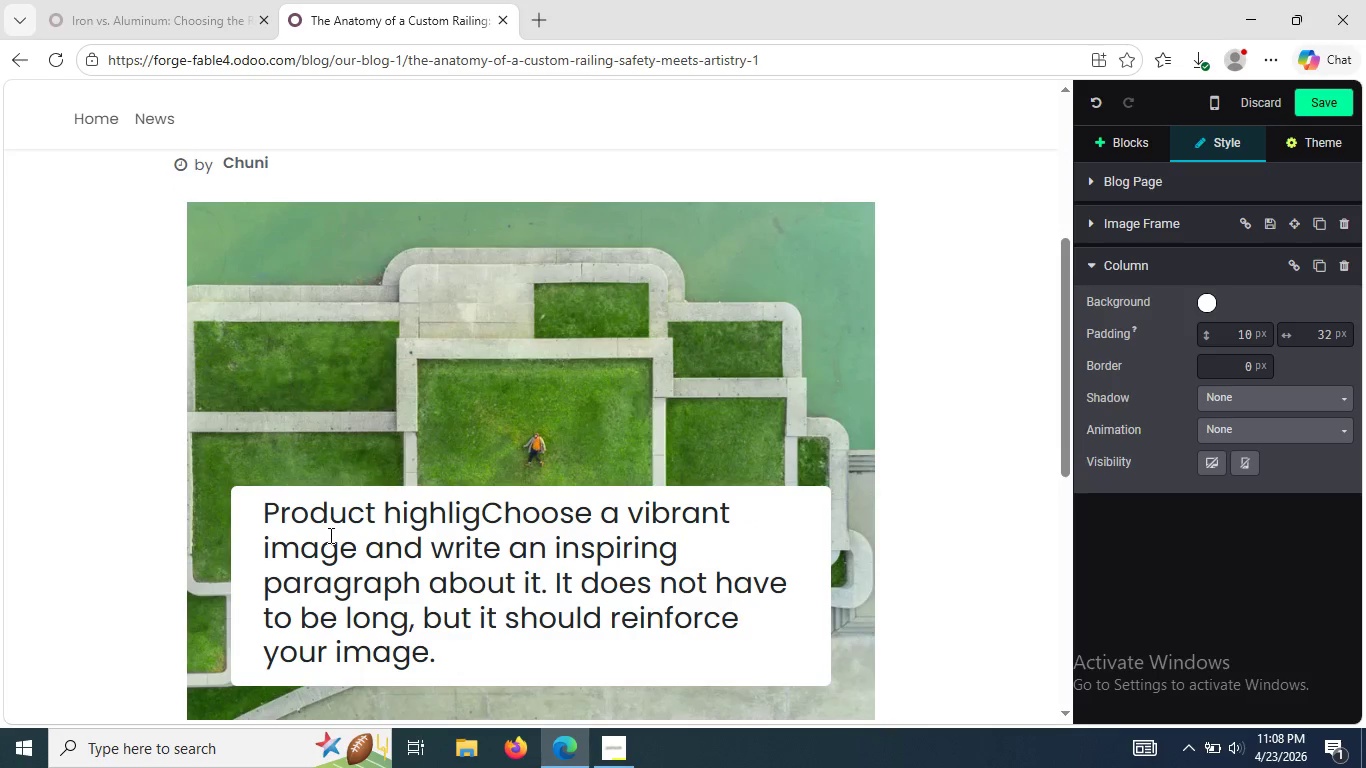 
key(Control+Z)
 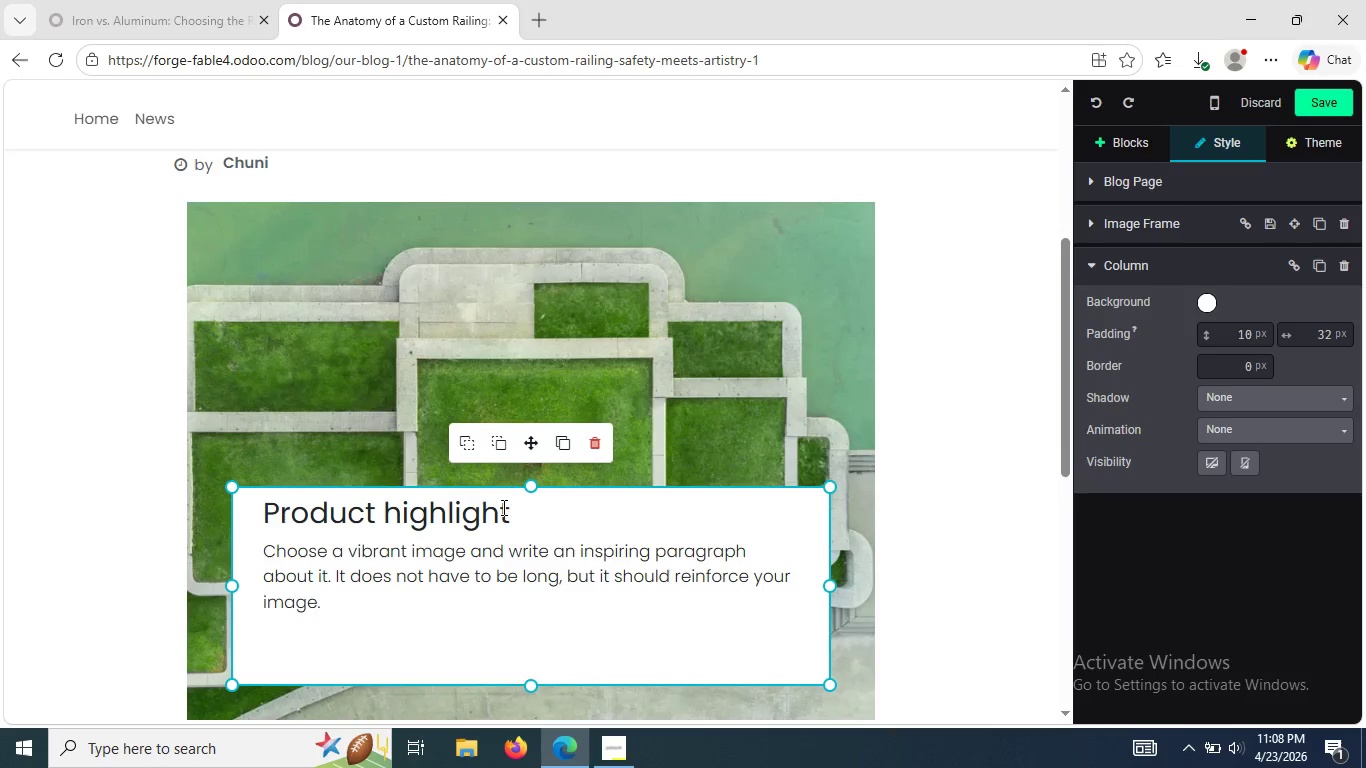 
left_click([510, 507])
 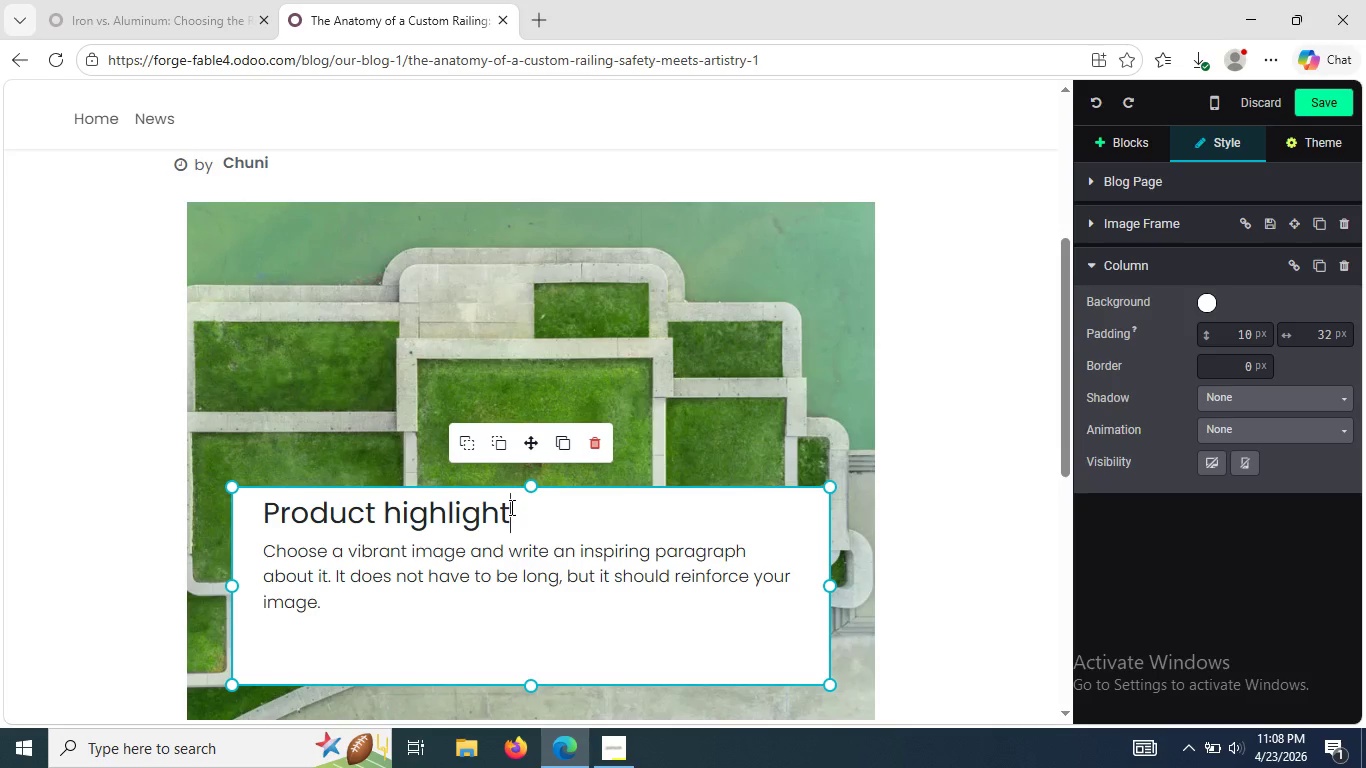 
key(Backspace)
 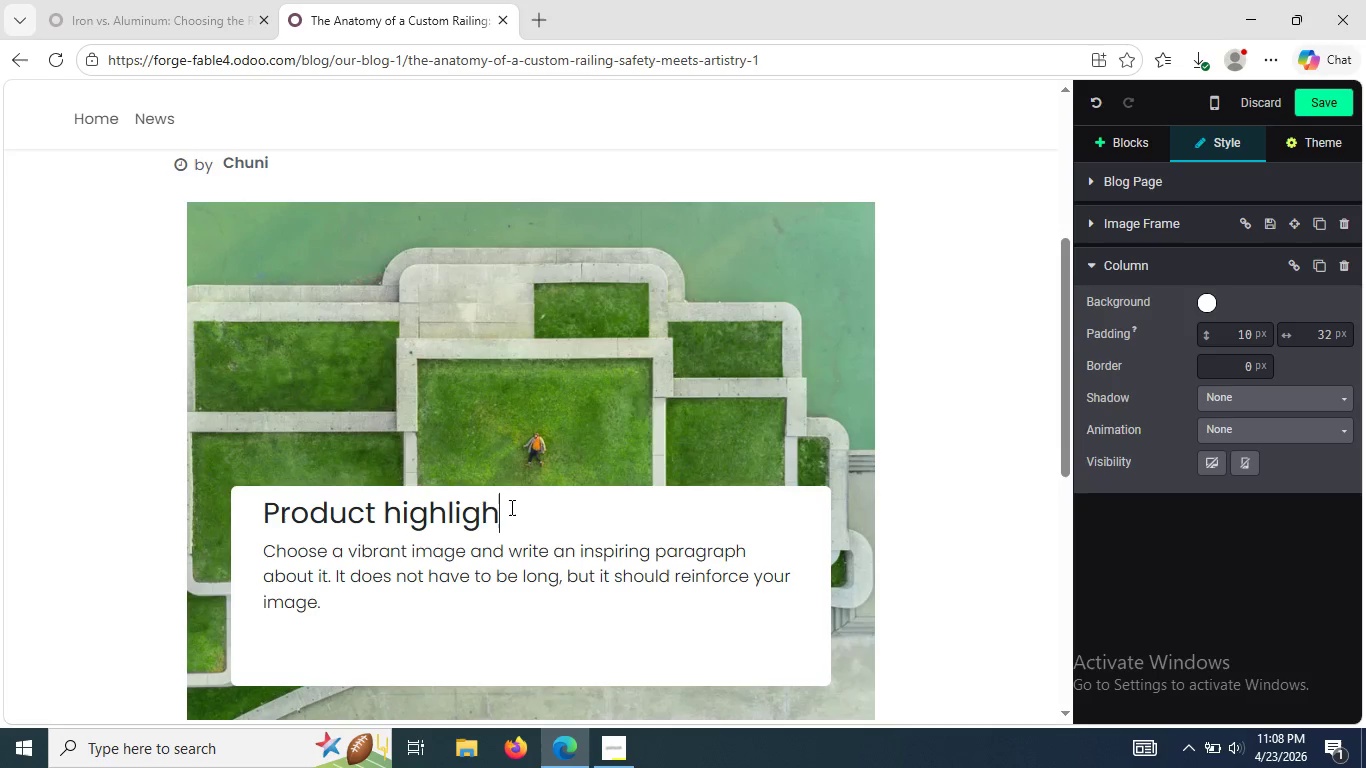 
key(Backspace)
 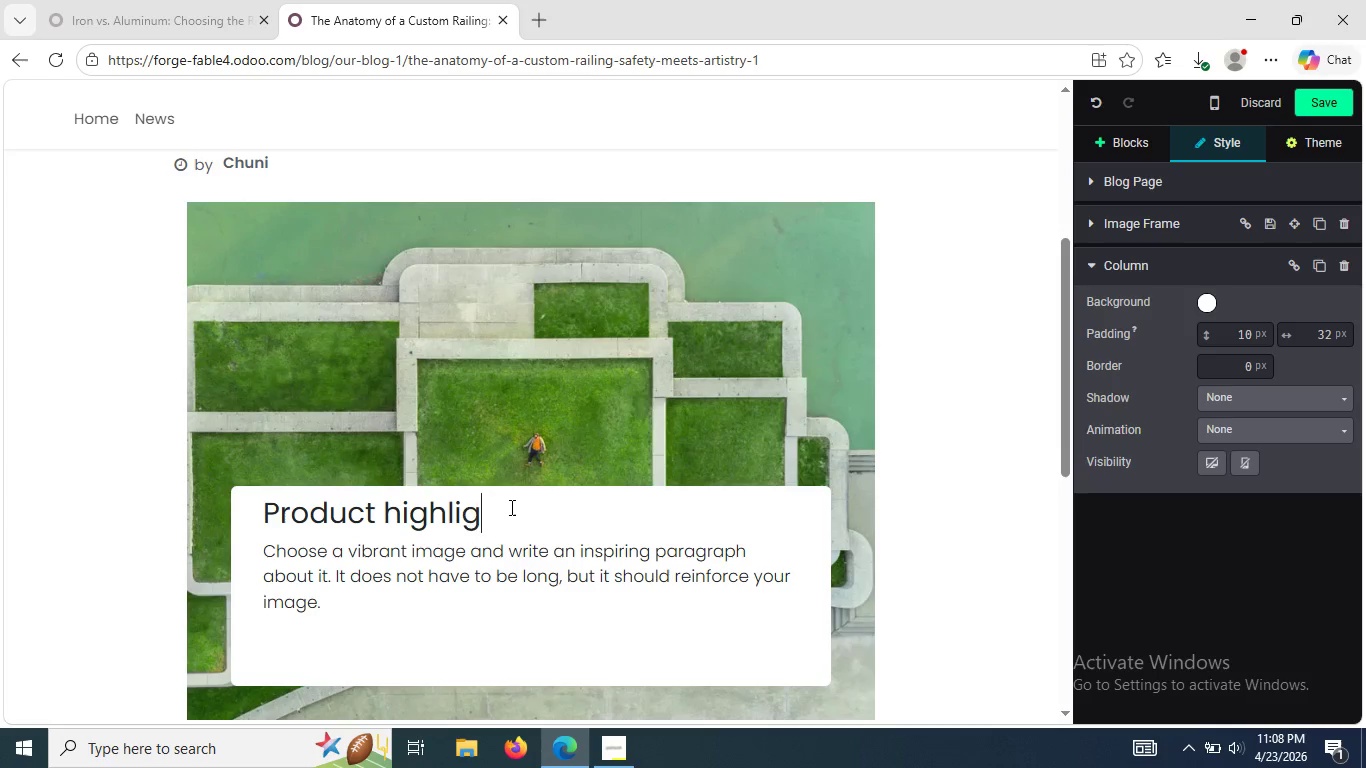 
key(Backspace)
 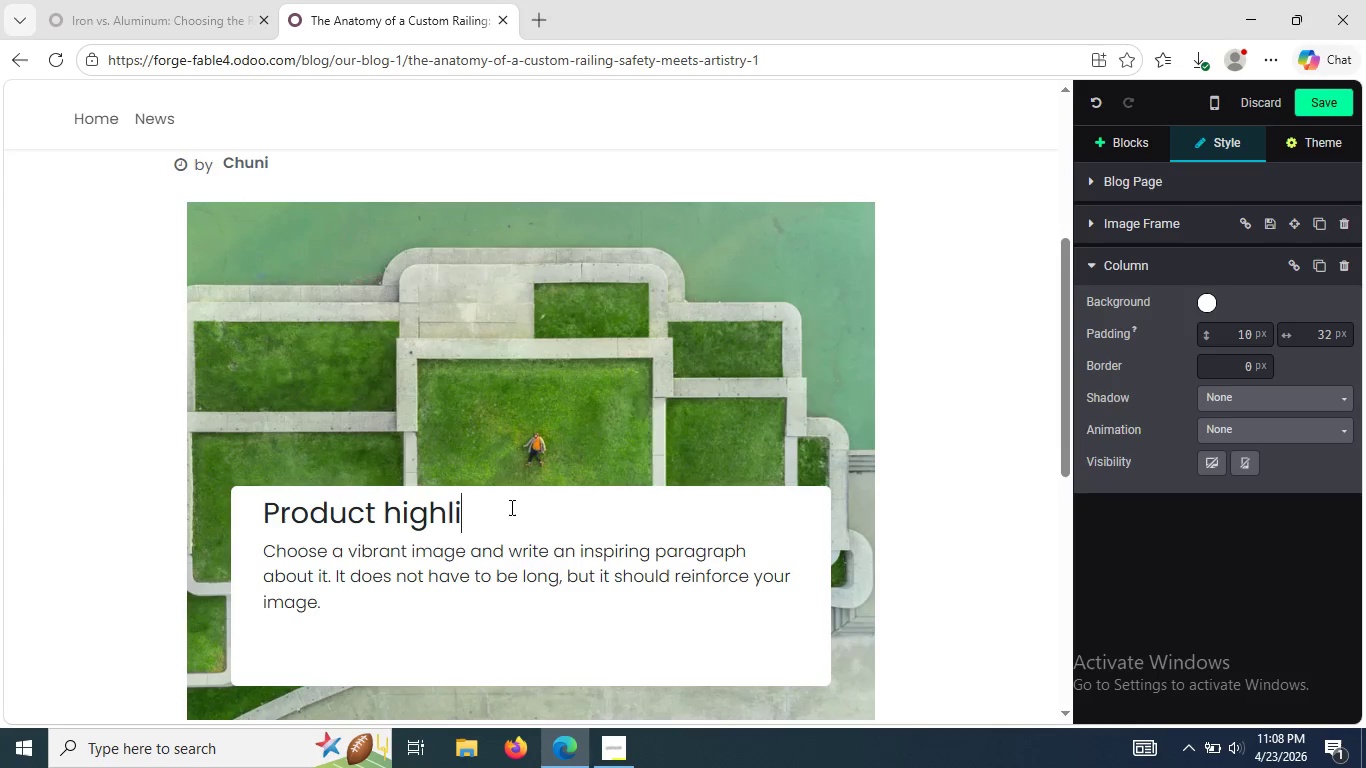 
key(Backspace)
 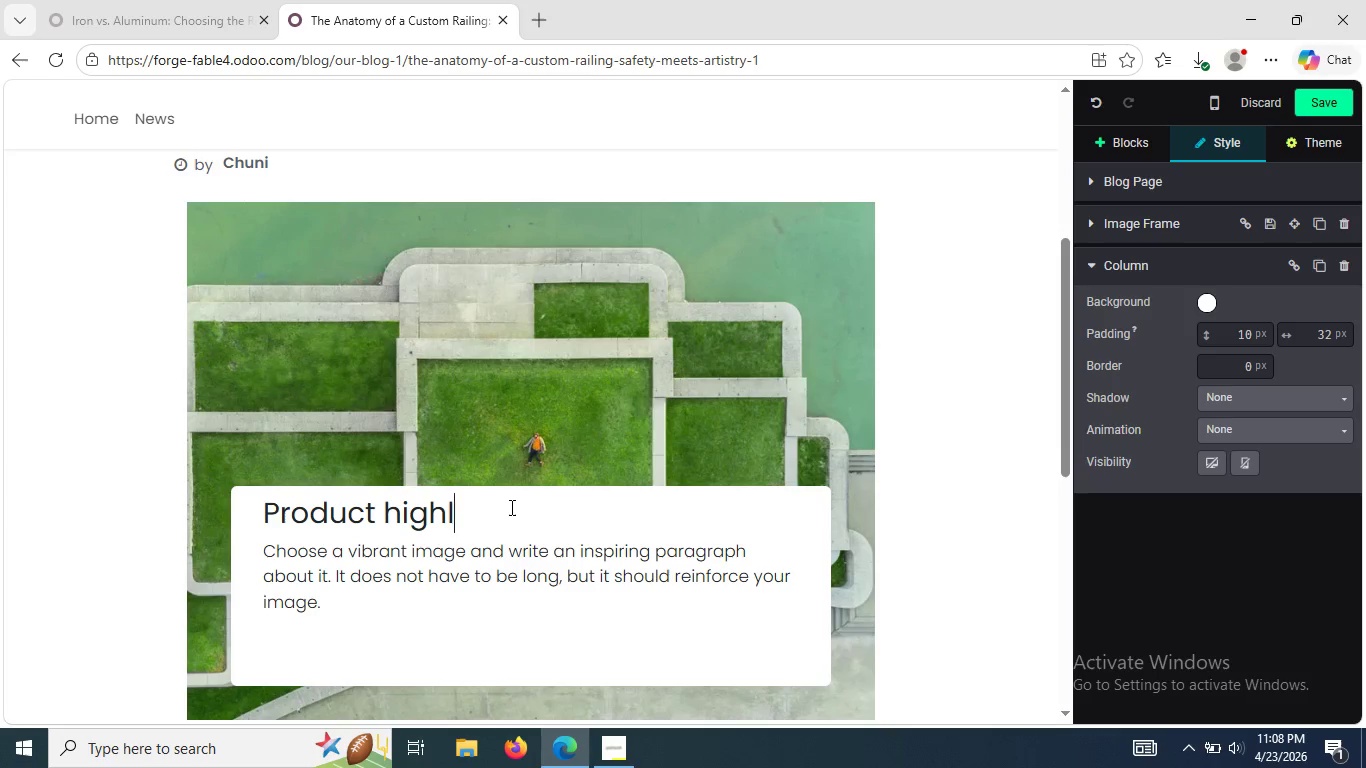 
key(Backspace)
 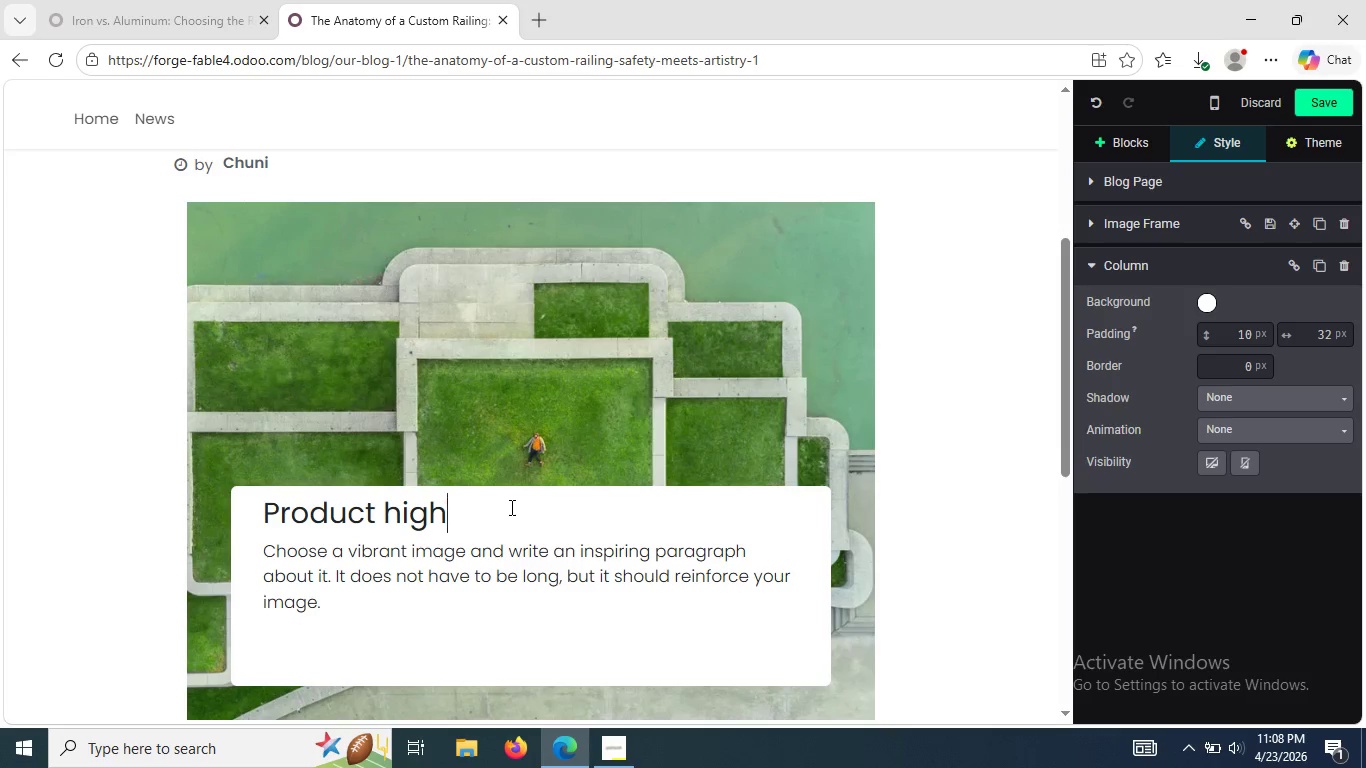 
key(Backspace)
 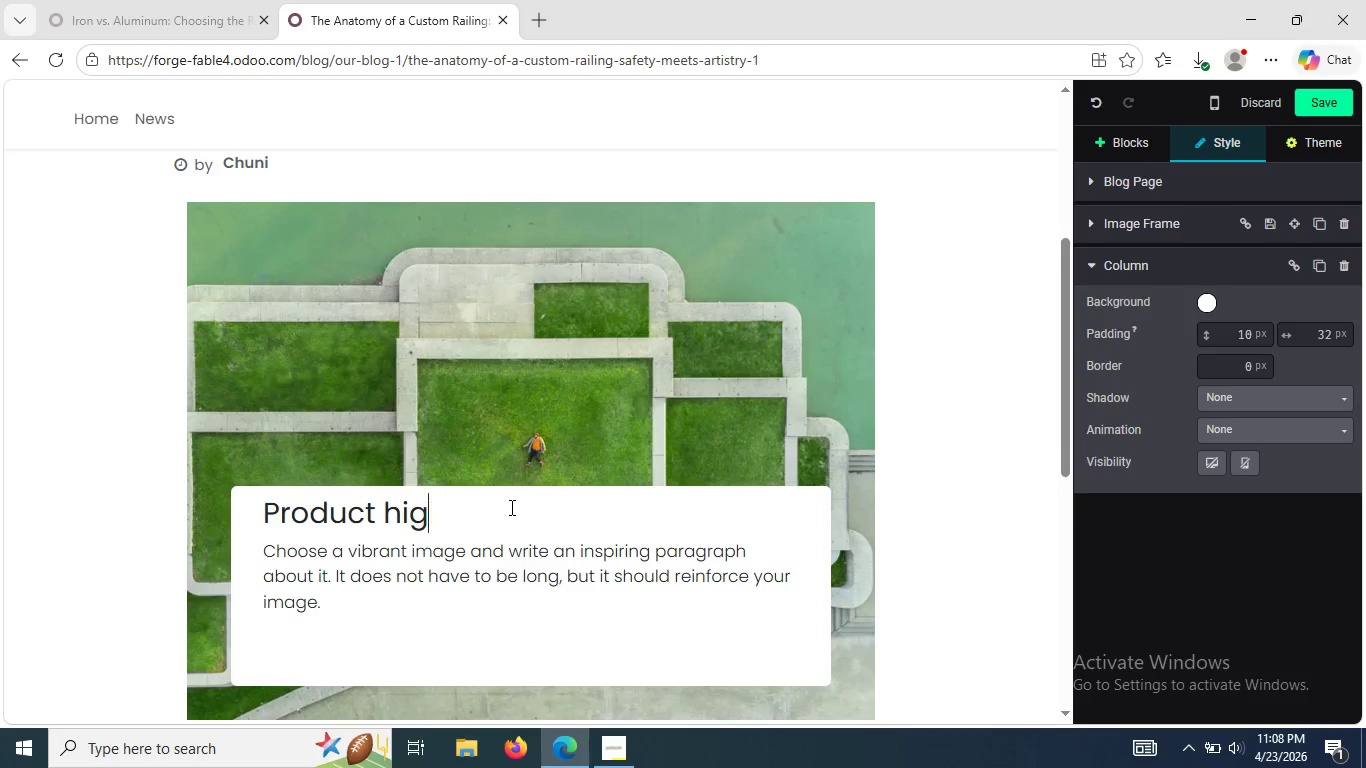 
key(Backspace)
 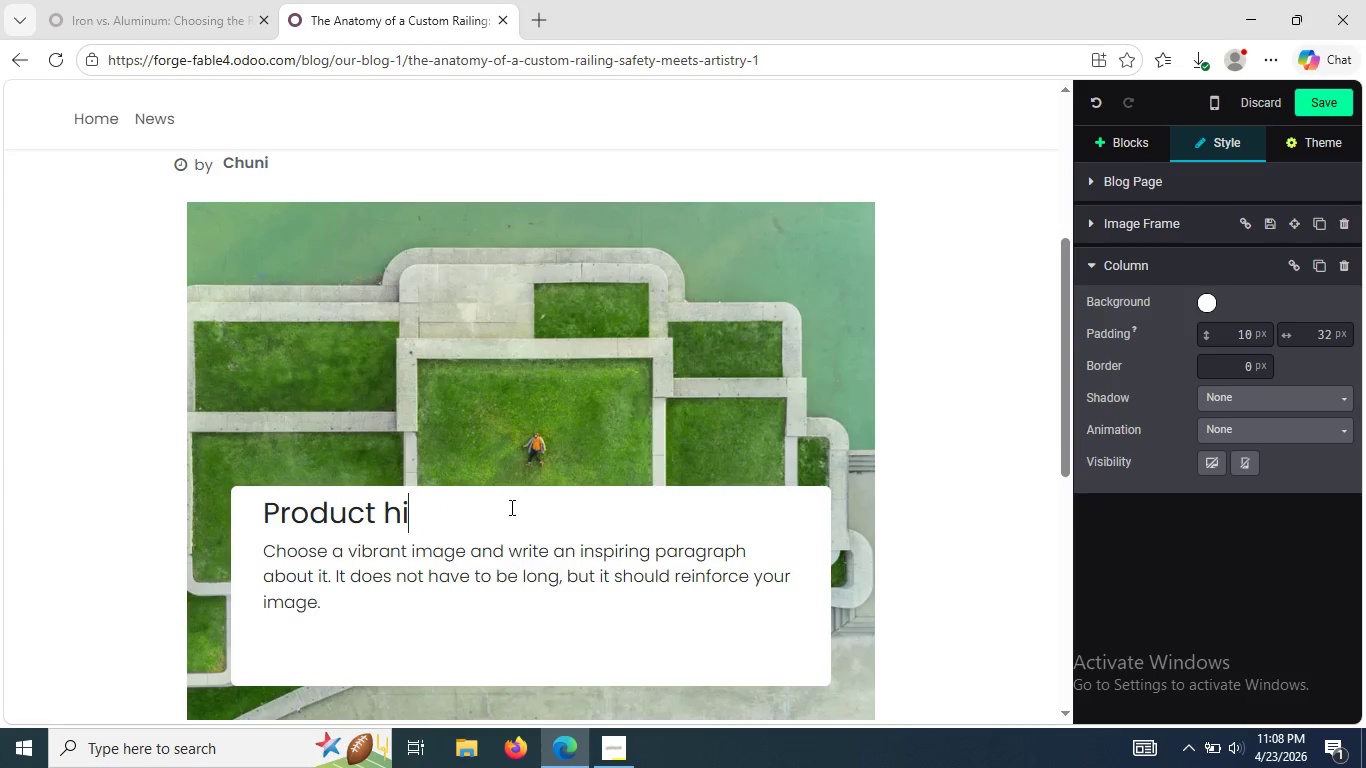 
key(Backspace)
 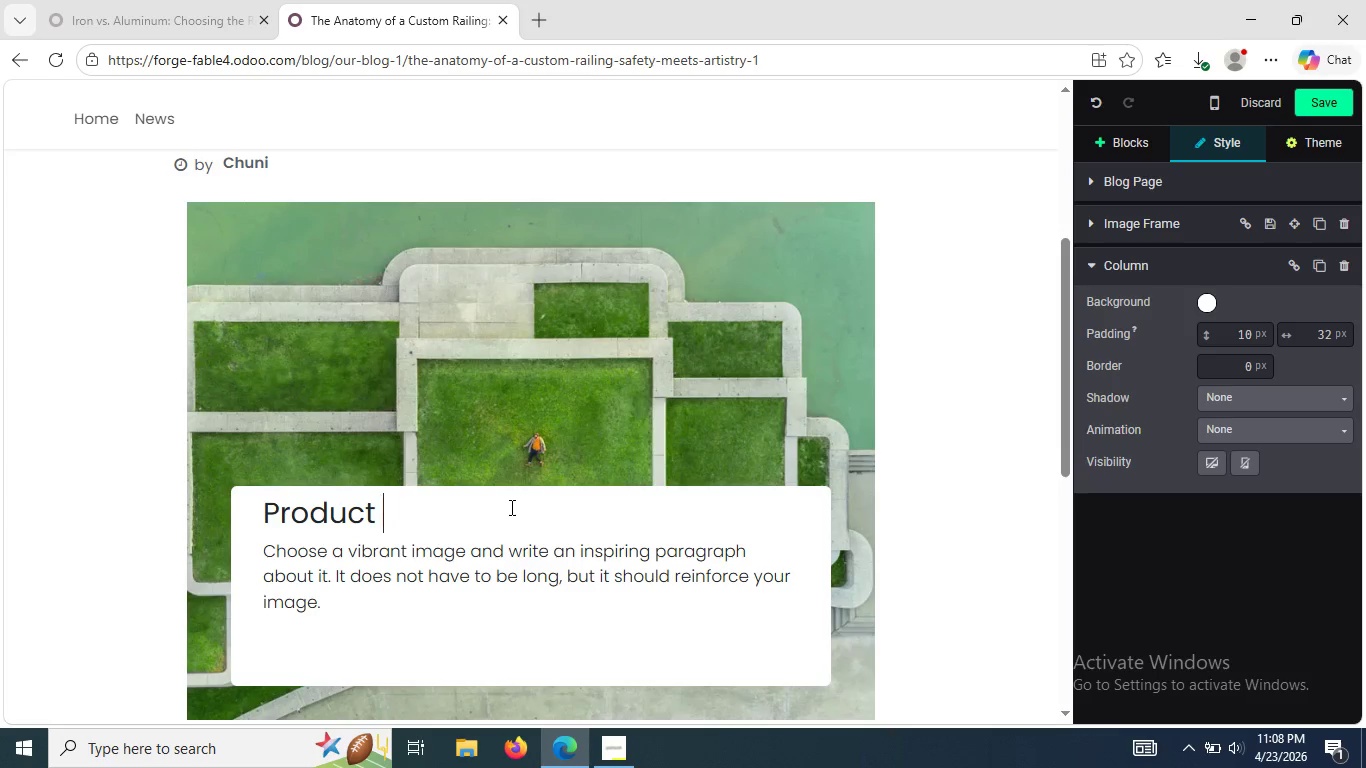 
key(Backspace)
 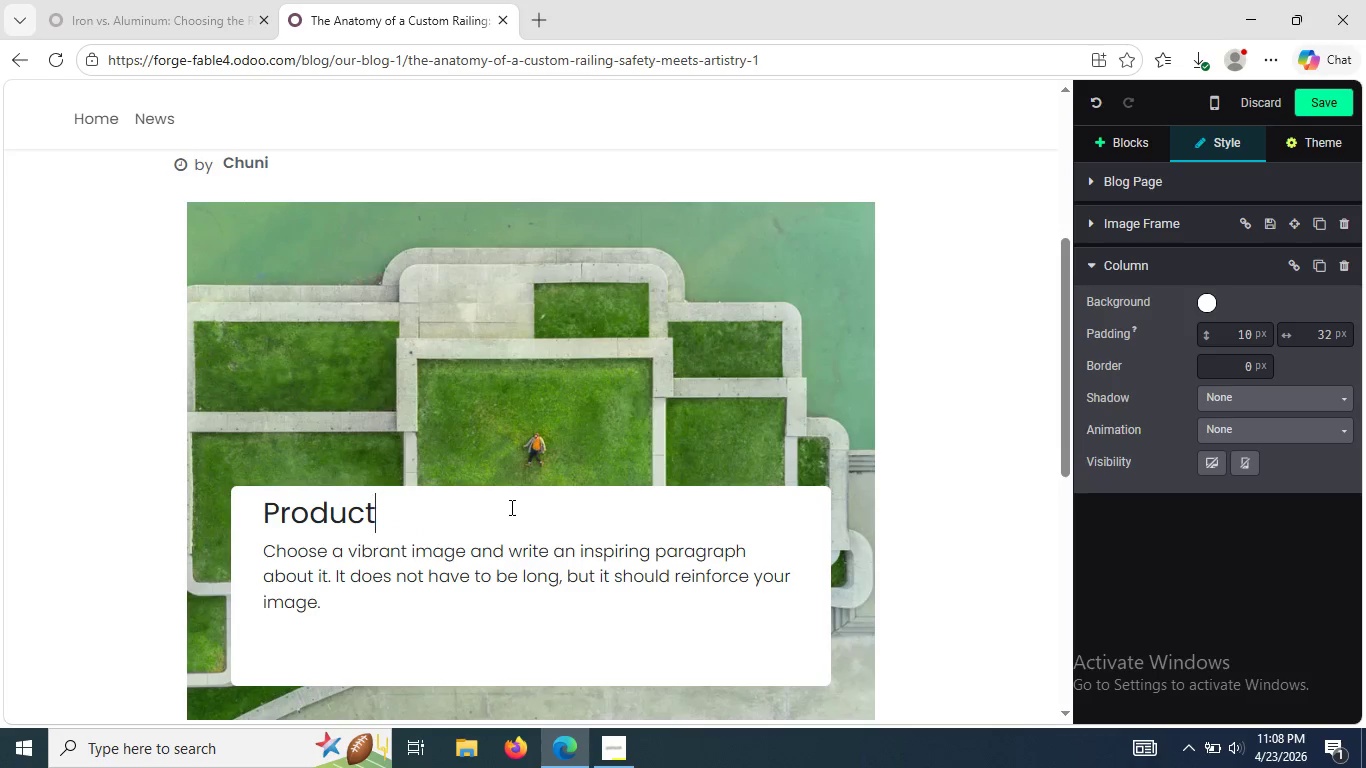 
key(Backspace)
 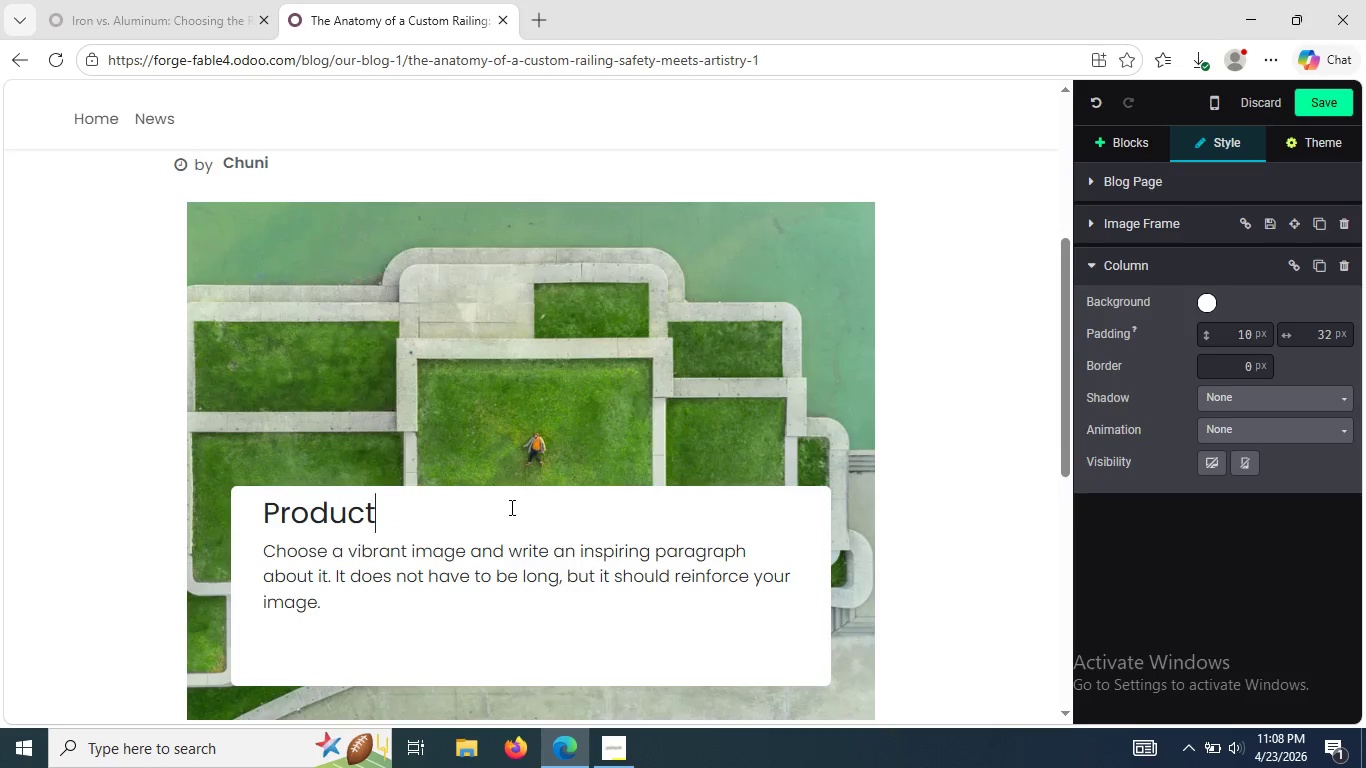 
key(Backspace)
 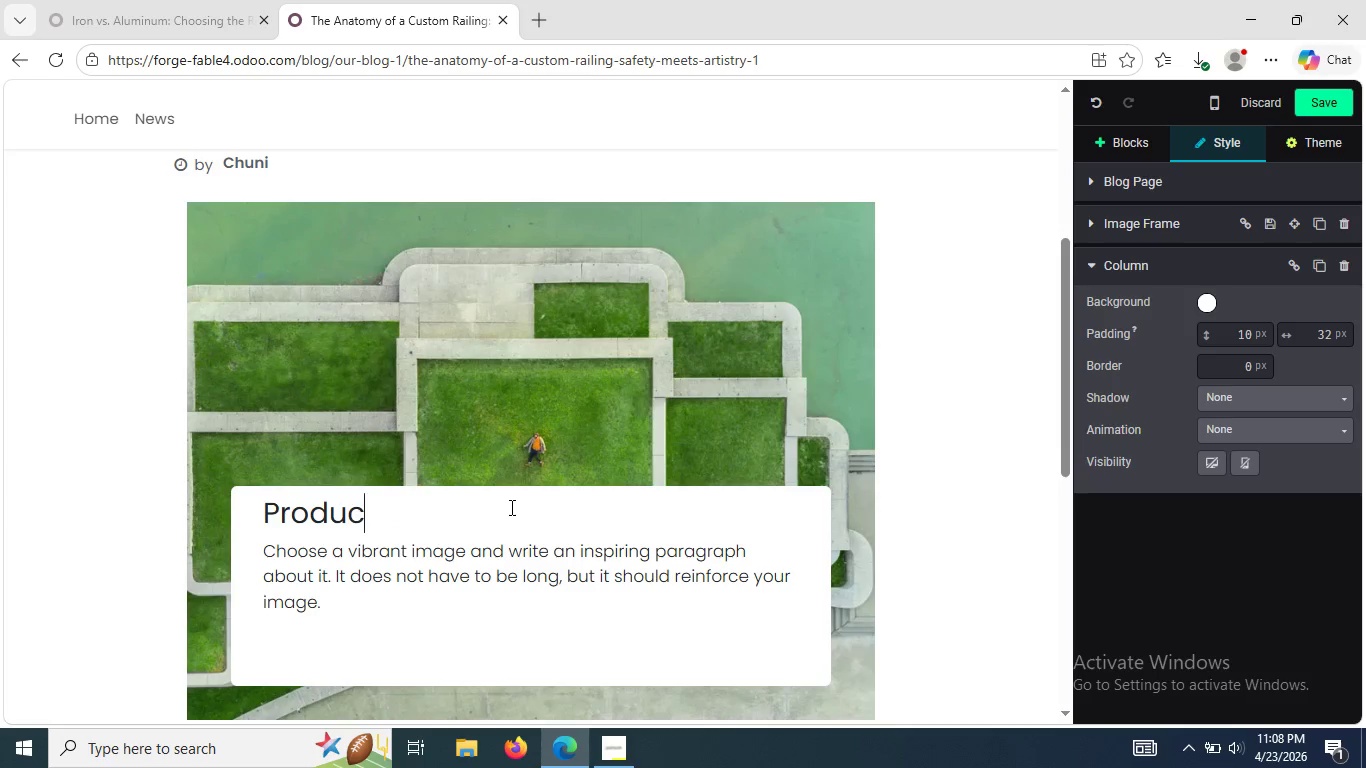 
key(Backspace)
 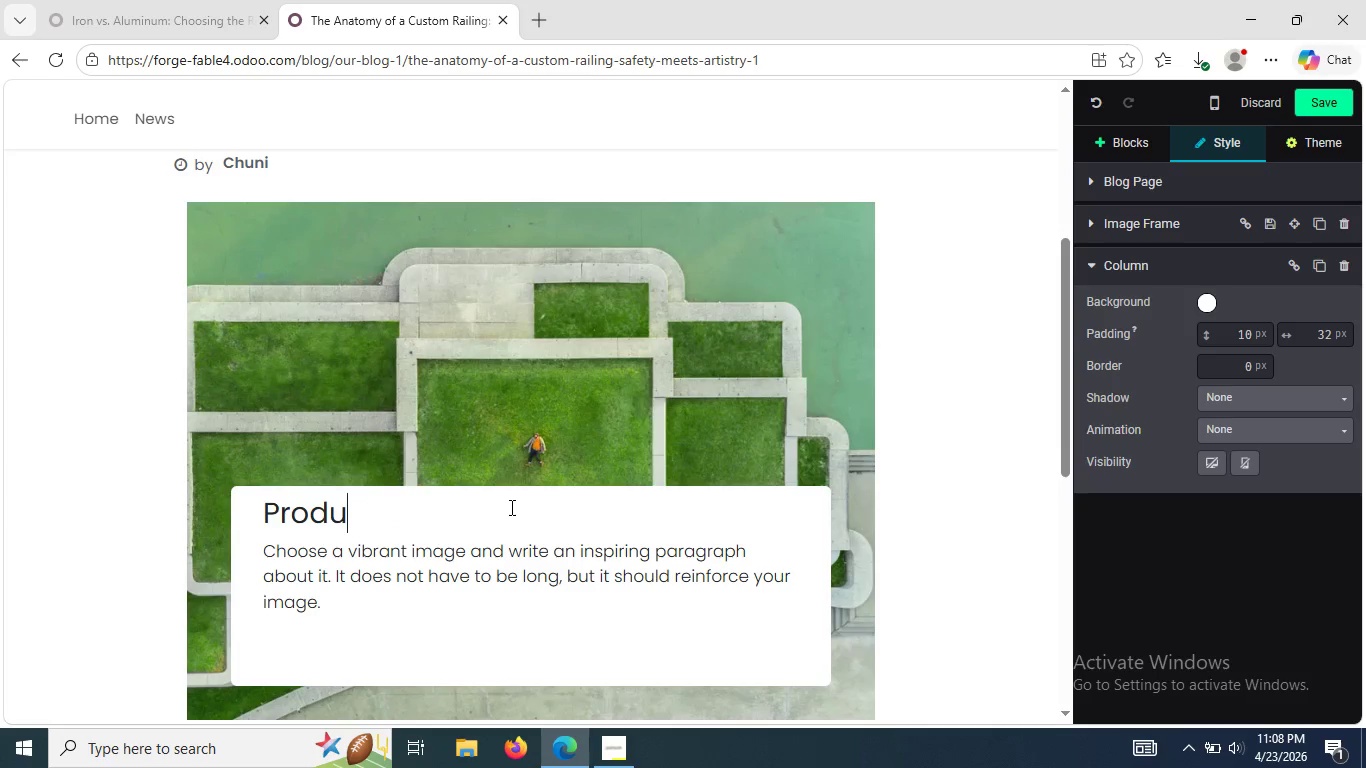 
key(Backspace)
 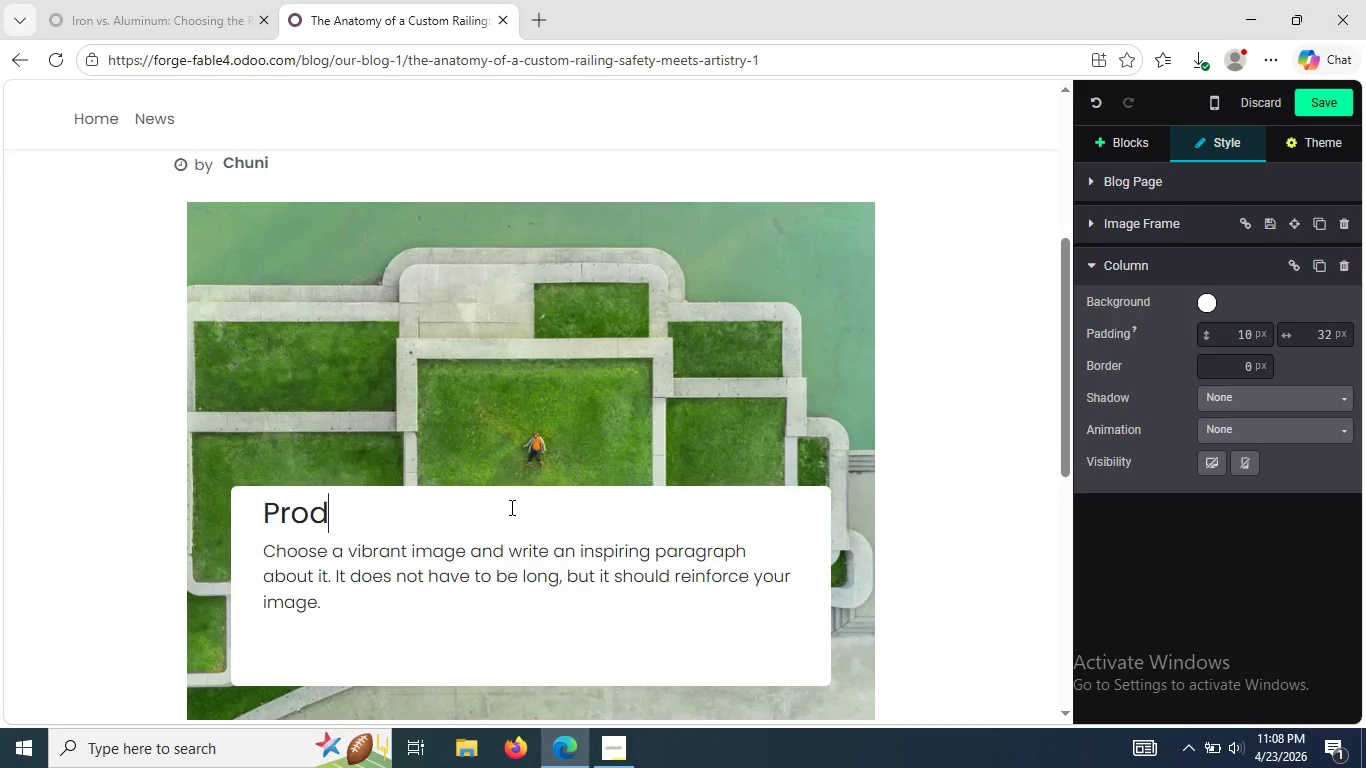 
key(Backspace)
 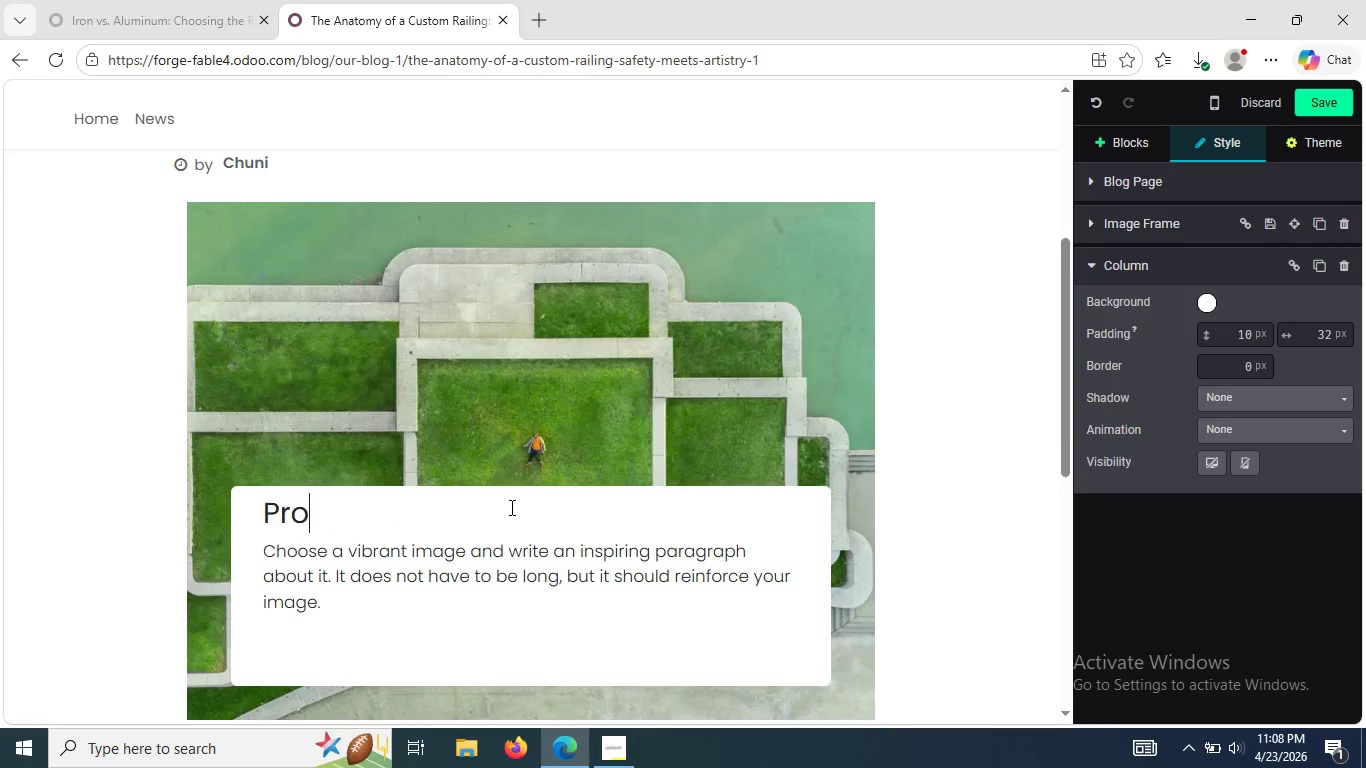 
key(Backspace)
 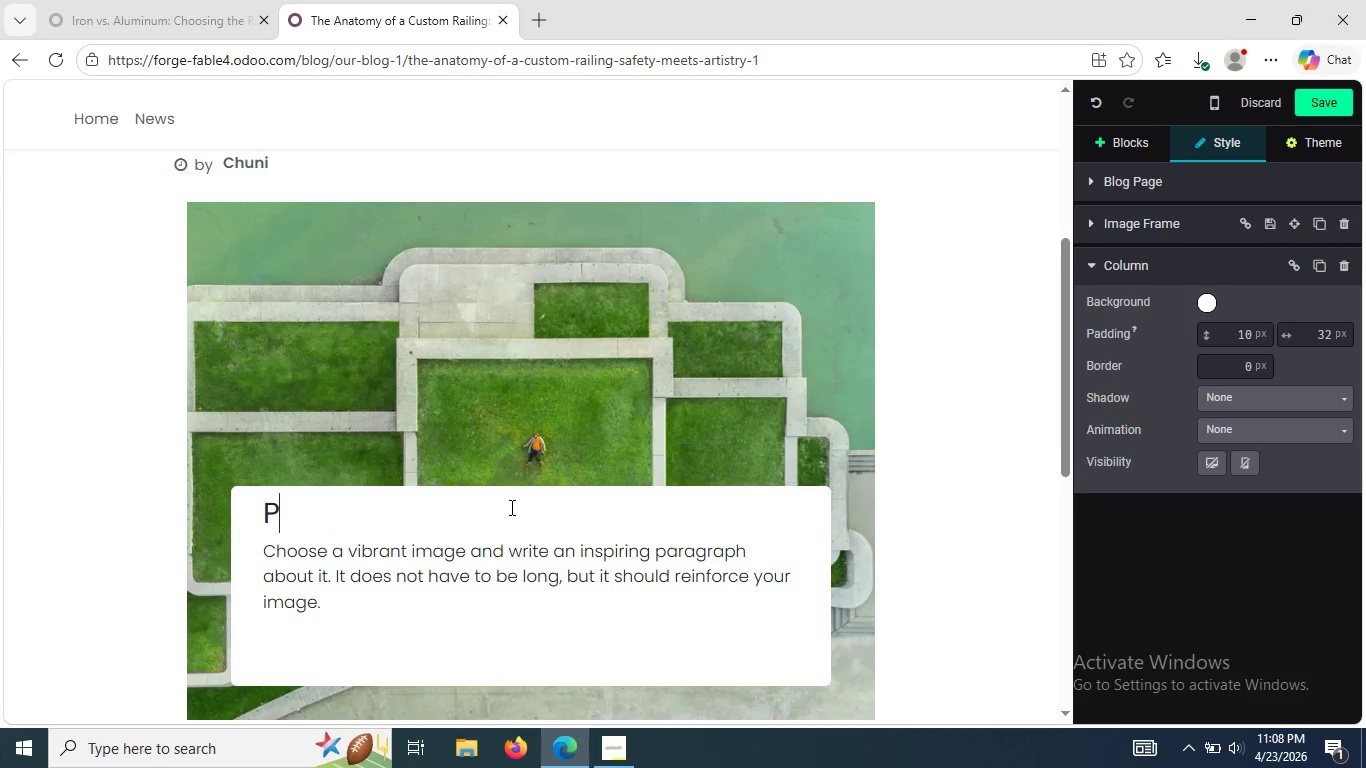 
key(Backspace)
 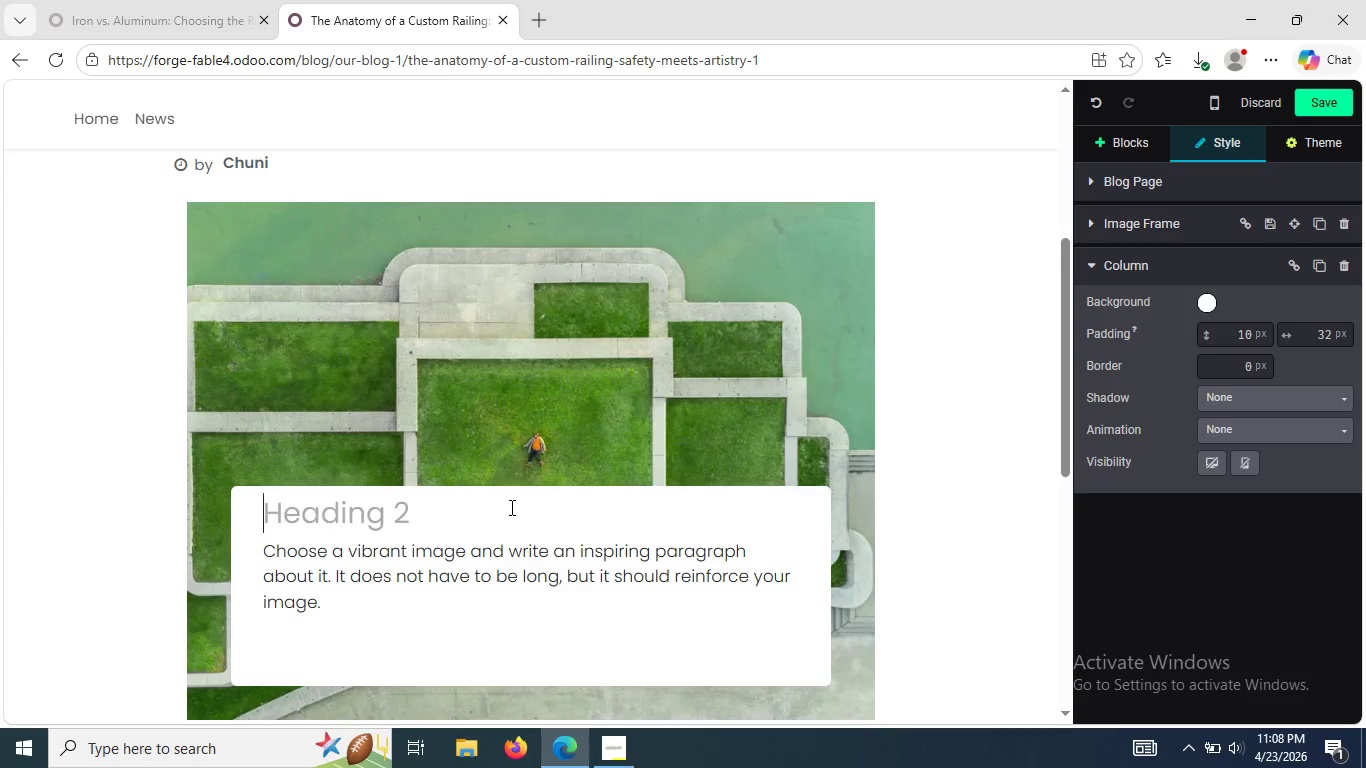 
key(Backspace)
 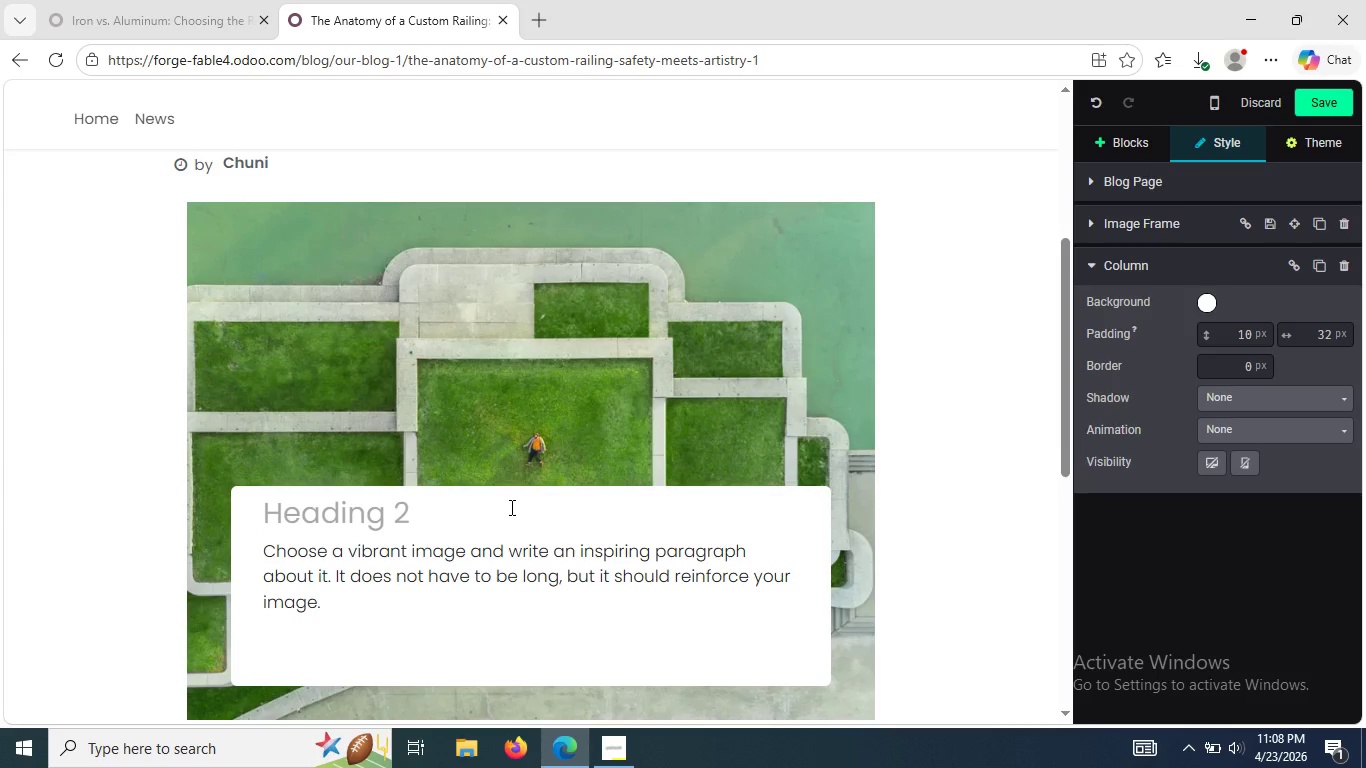 
wait(11.67)
 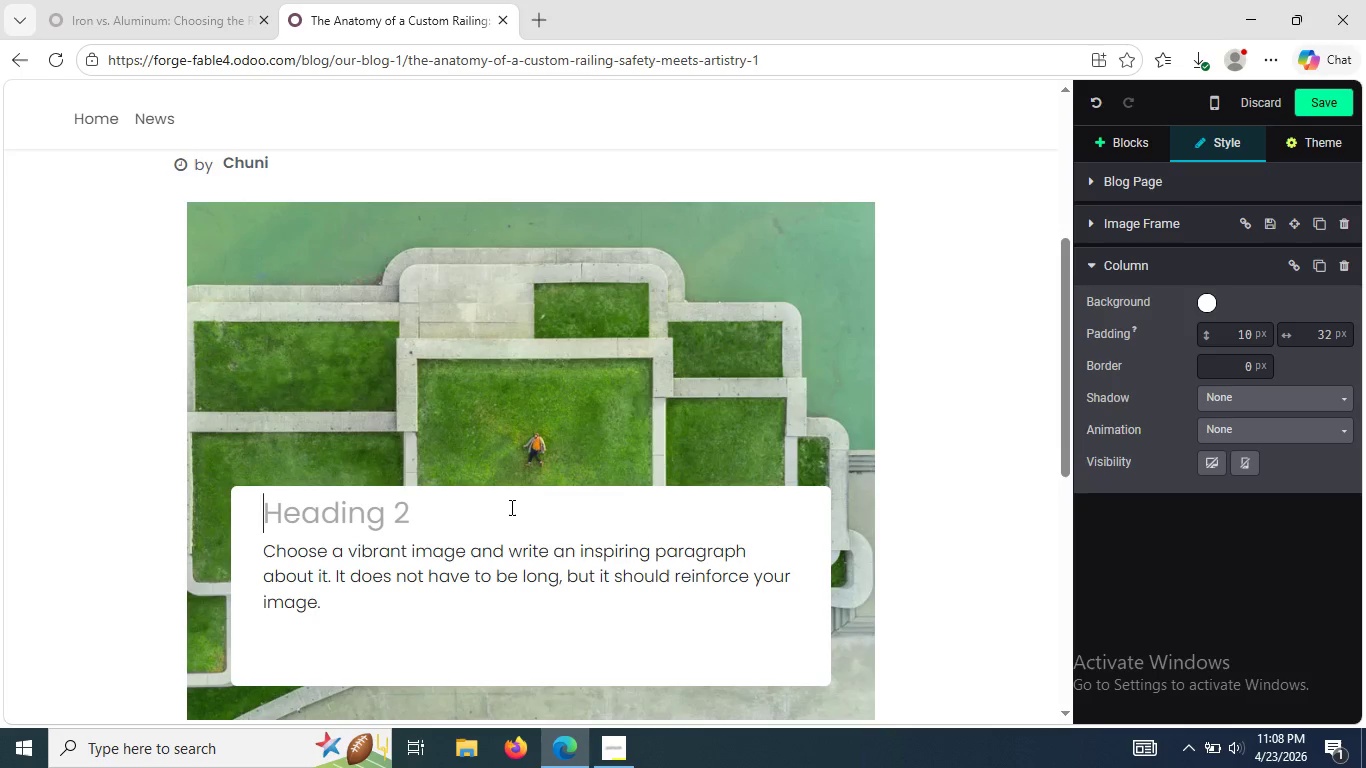 
key(Shift+B)
 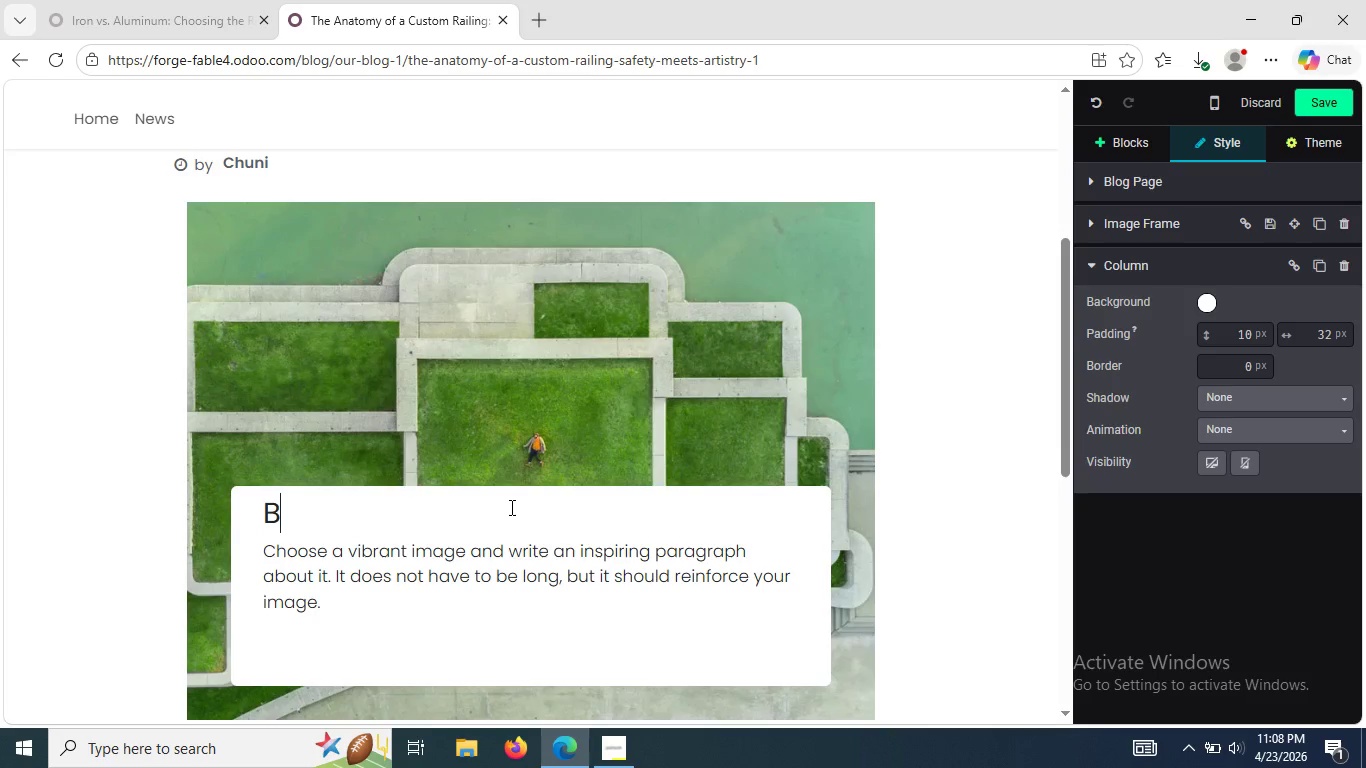 
key(Backspace)
 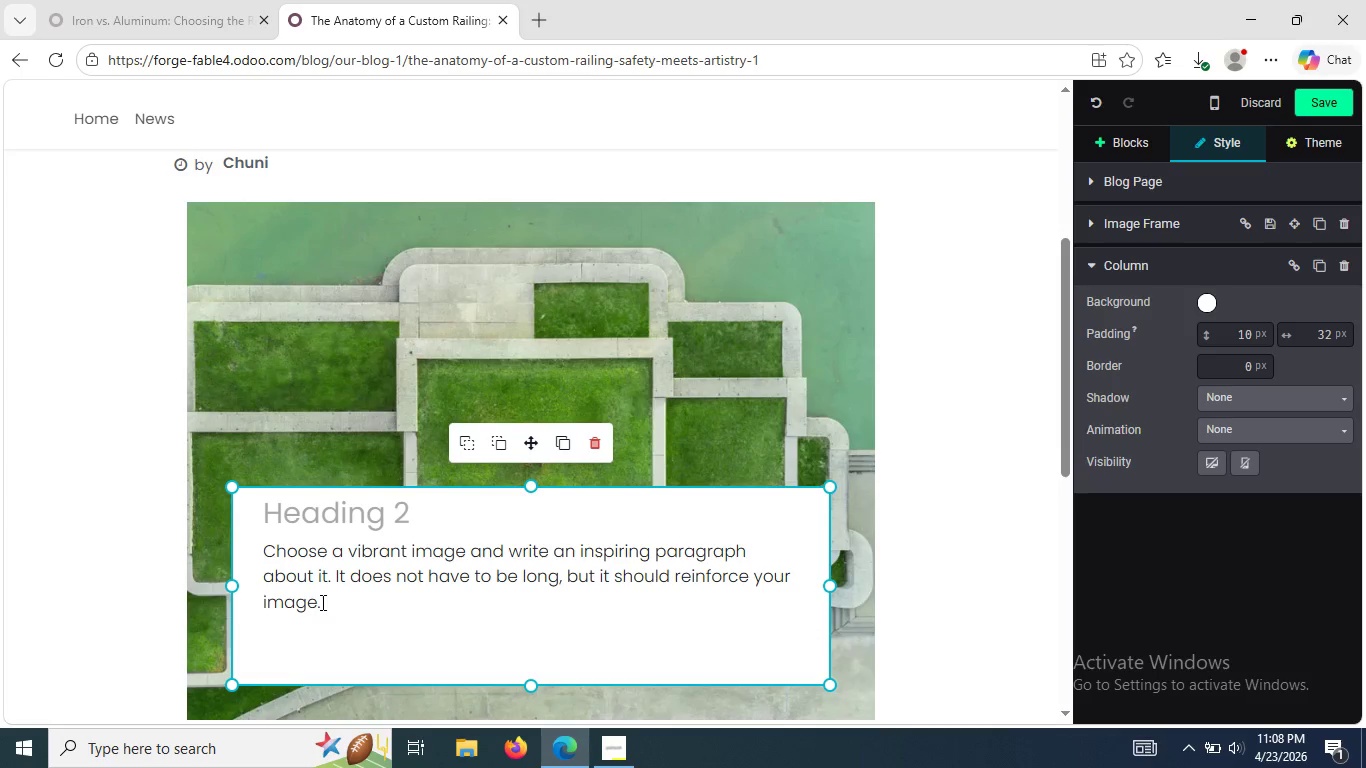 
left_click_drag(start_coordinate=[321, 602], to_coordinate=[272, 553])
 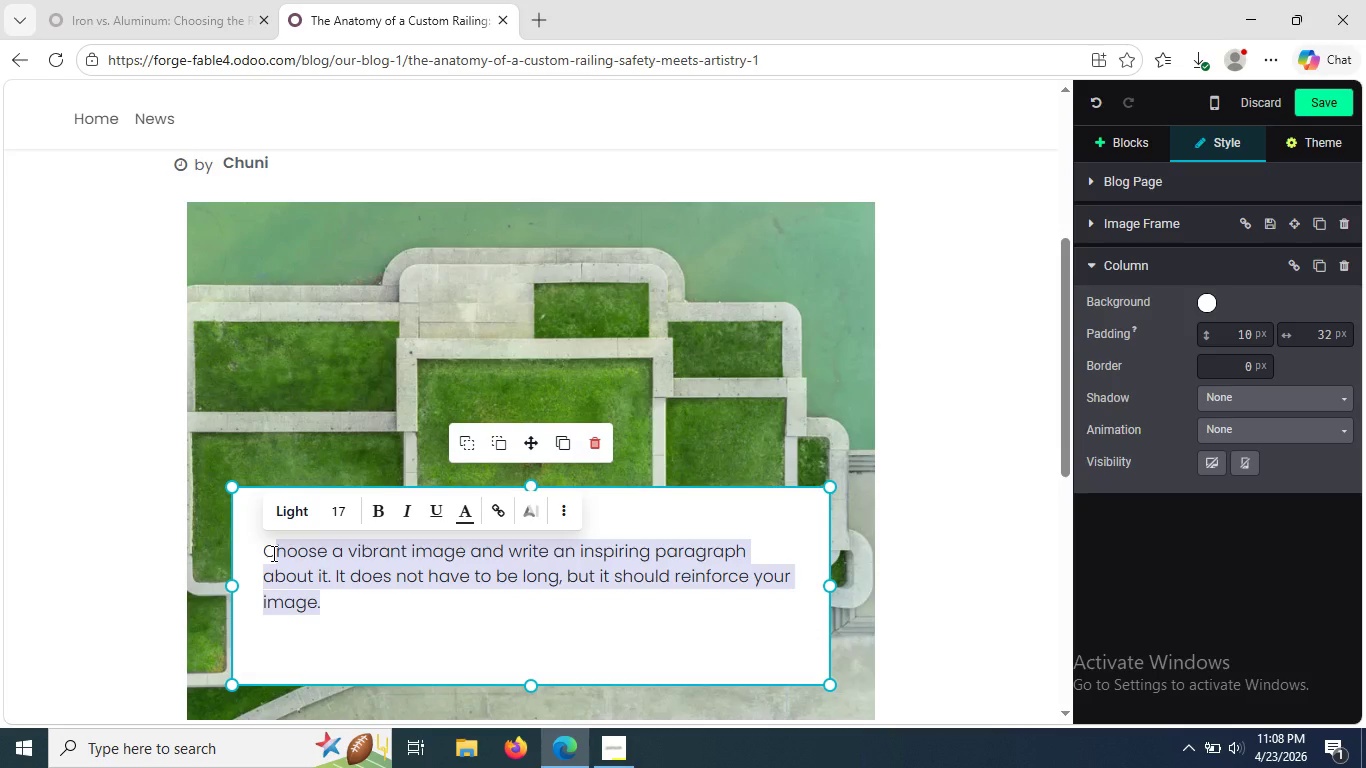 
key(Backspace)
key(Backspace)
type(Beyo)
 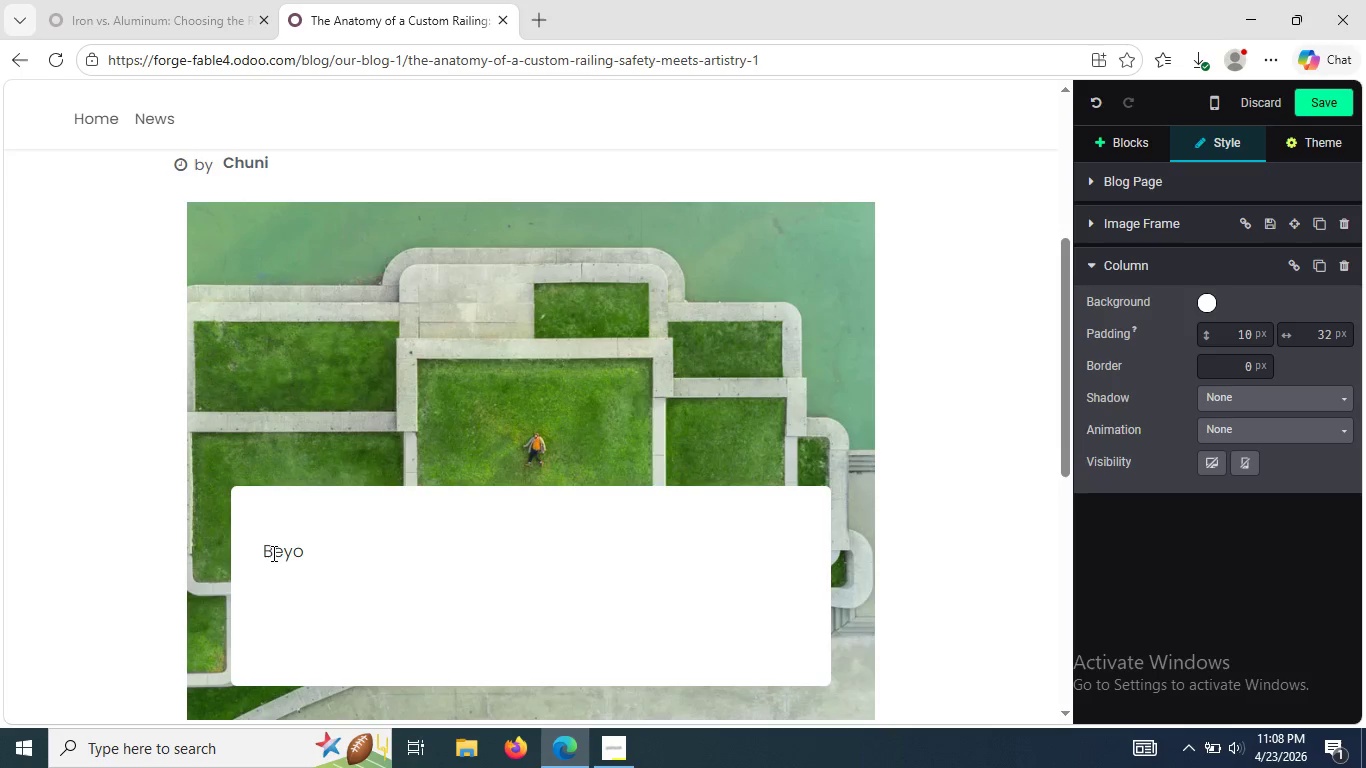 
type(nd is)
key(Backspace)
type(ts ut)
 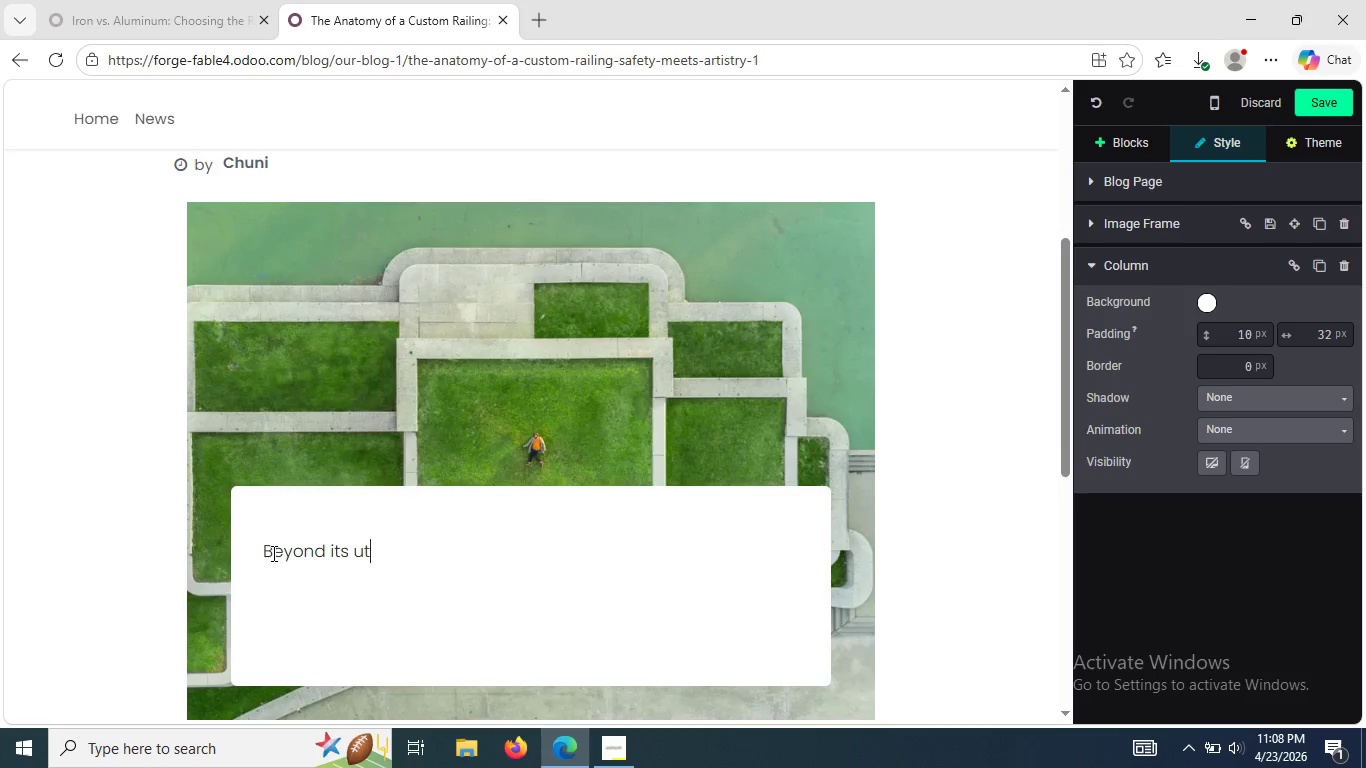 
key(I)
 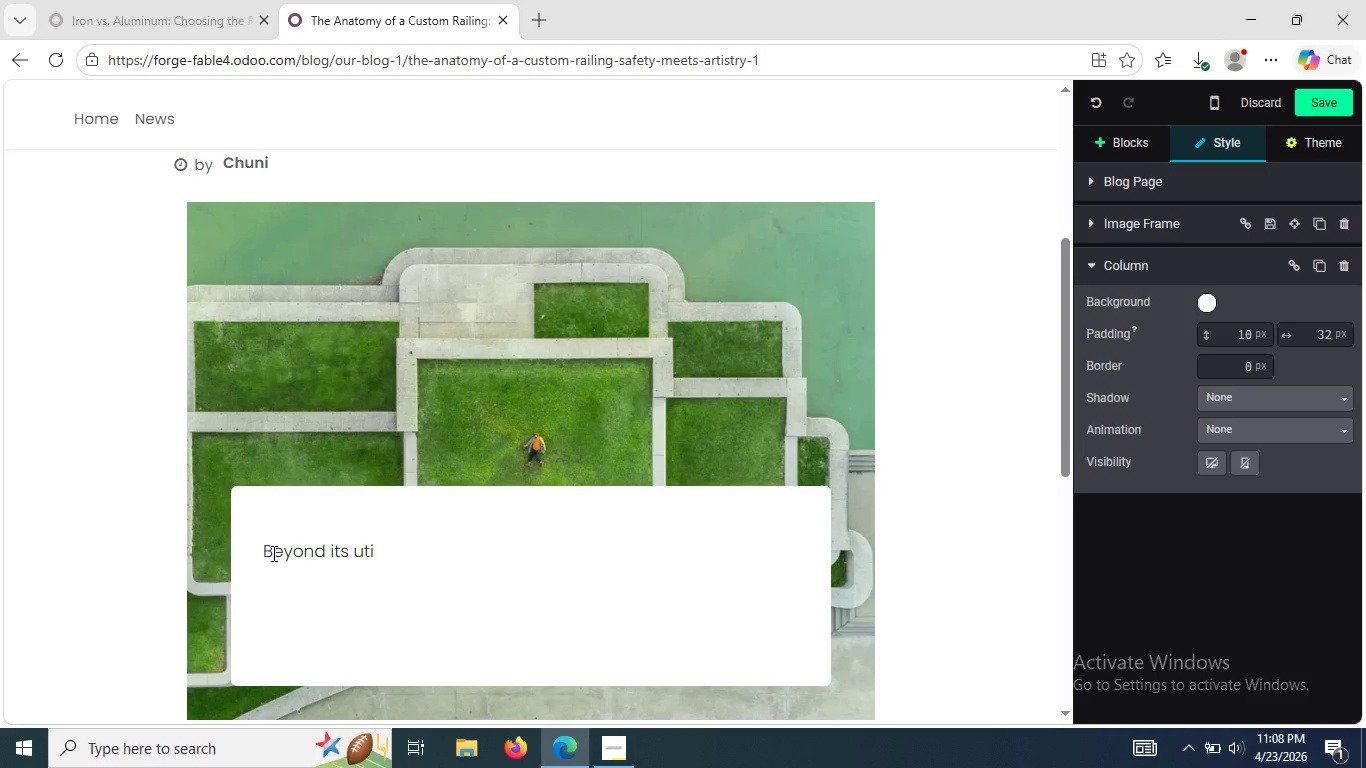 
wait(5.39)
 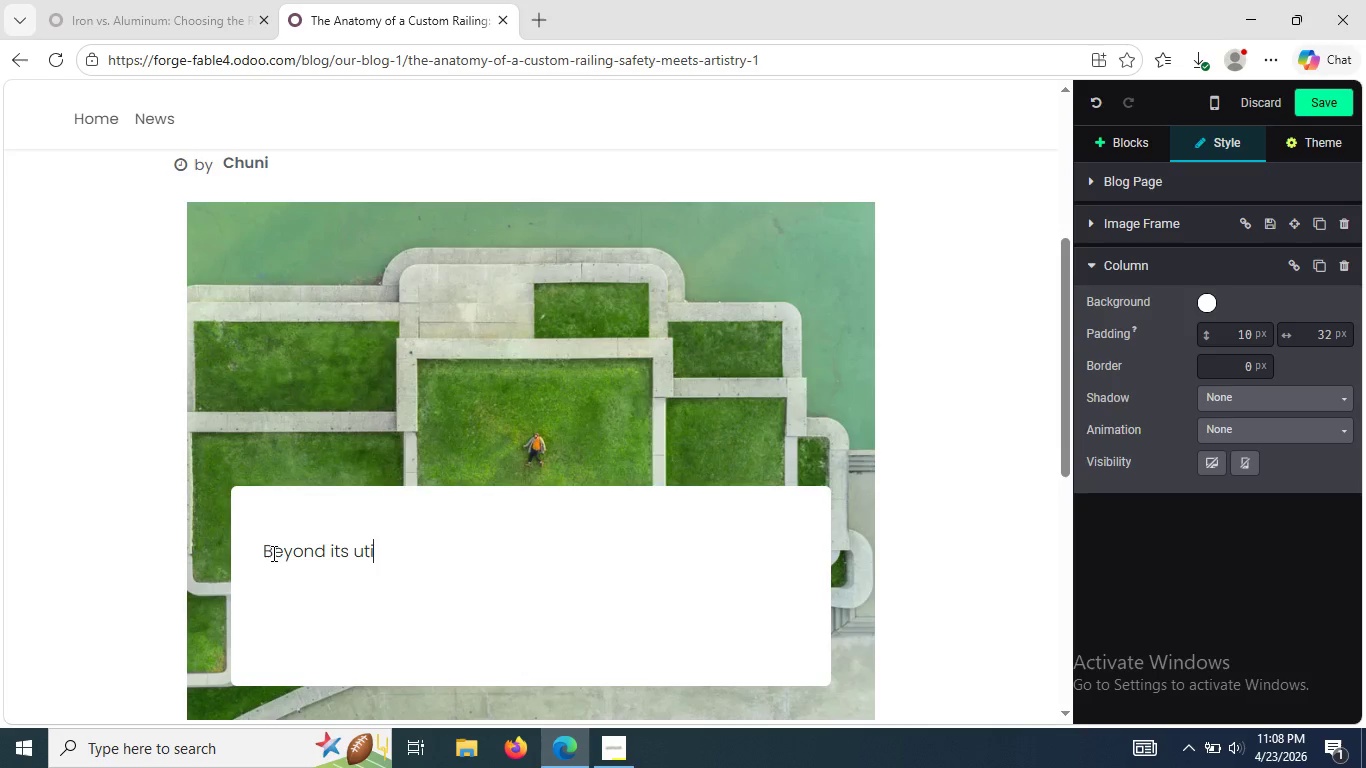 
type(li)
 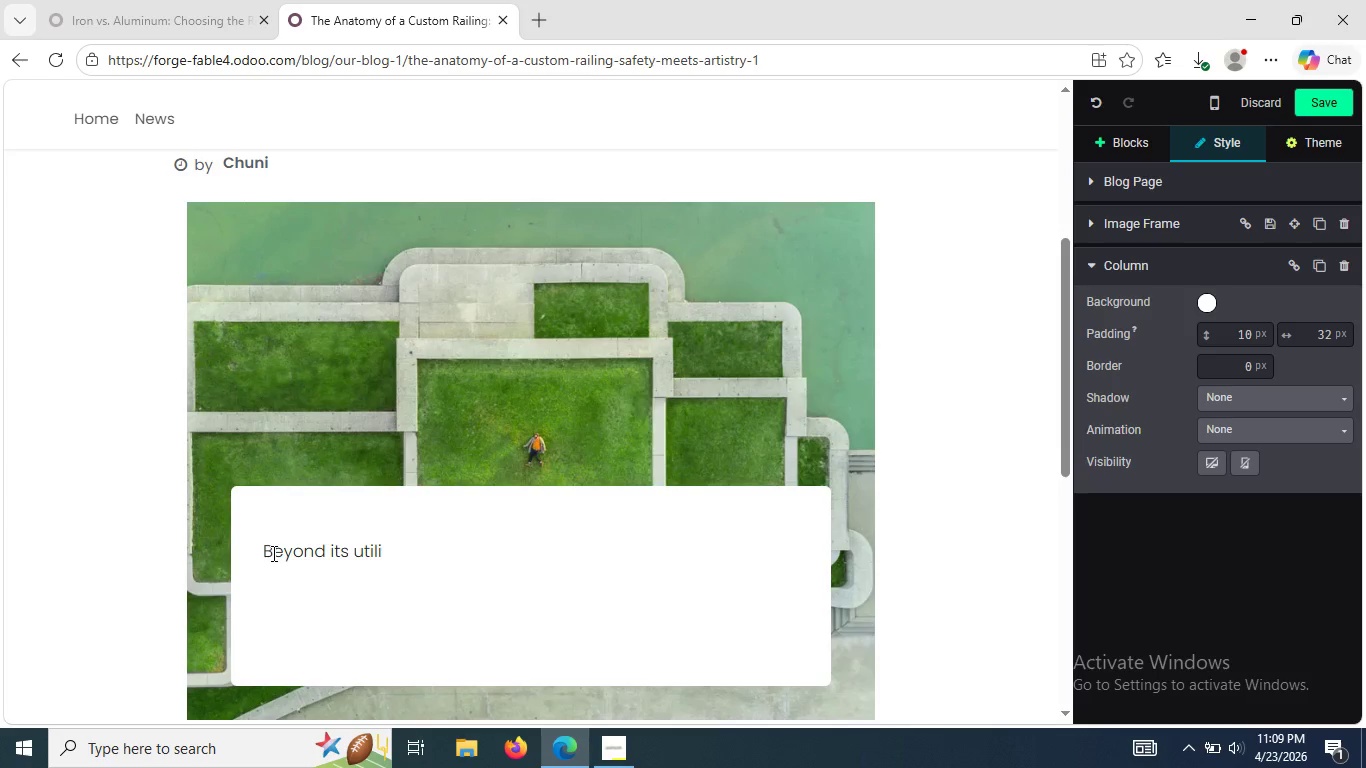 
wait(5.47)
 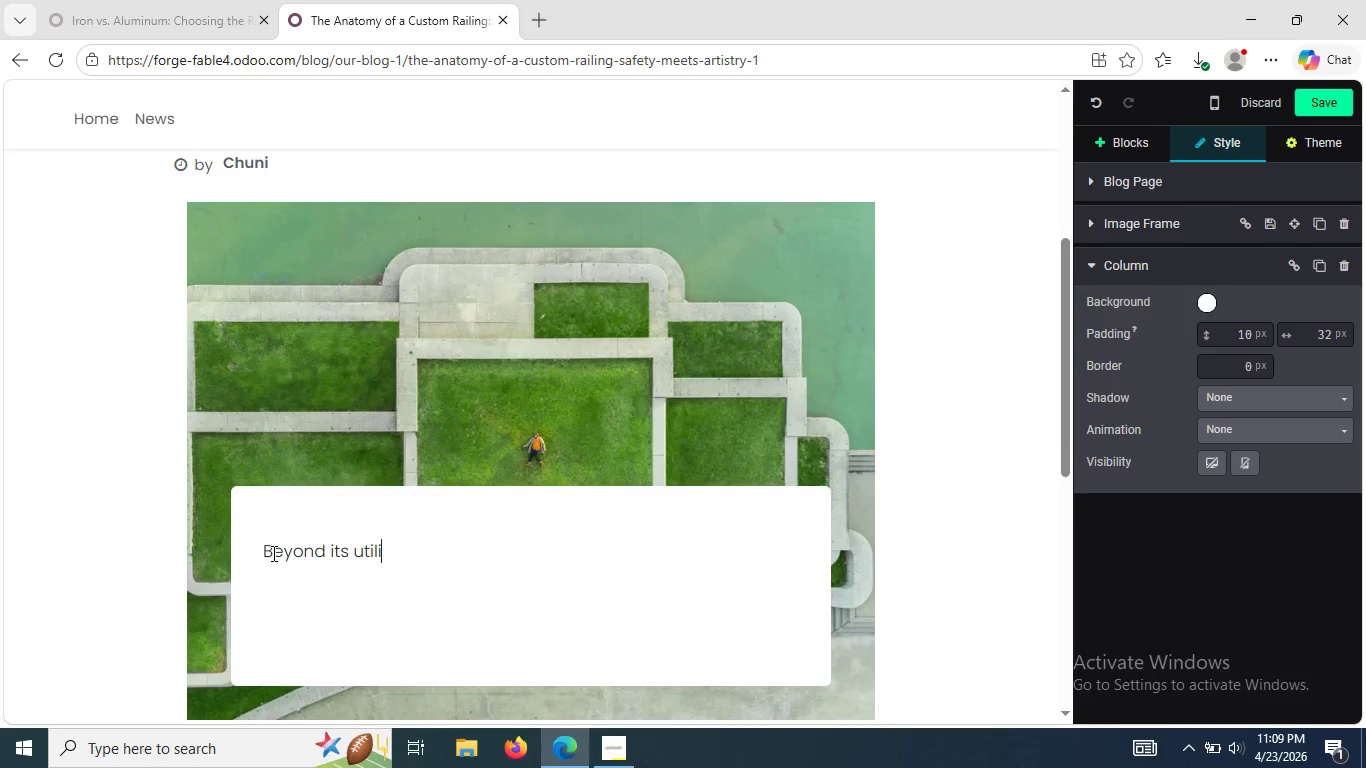 
type(ty for safety pu)
 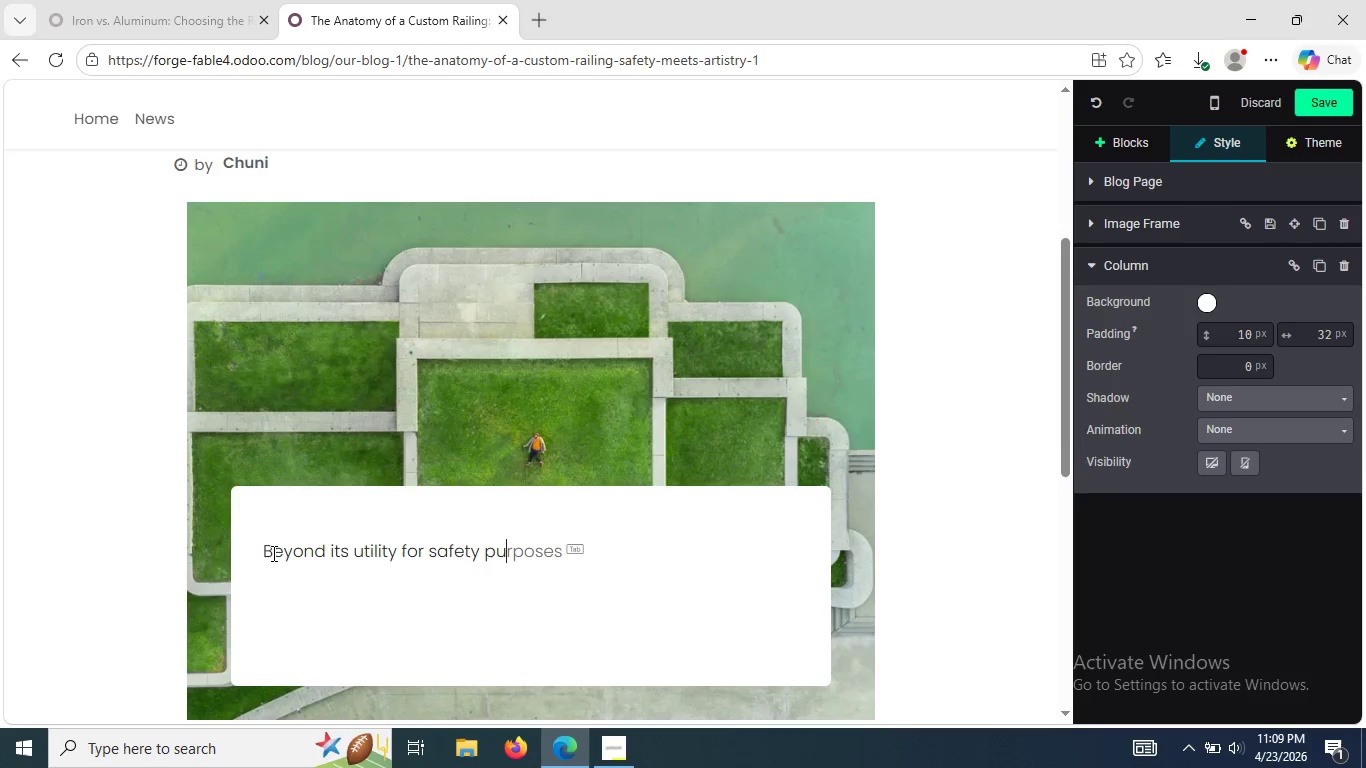 
wait(8.61)
 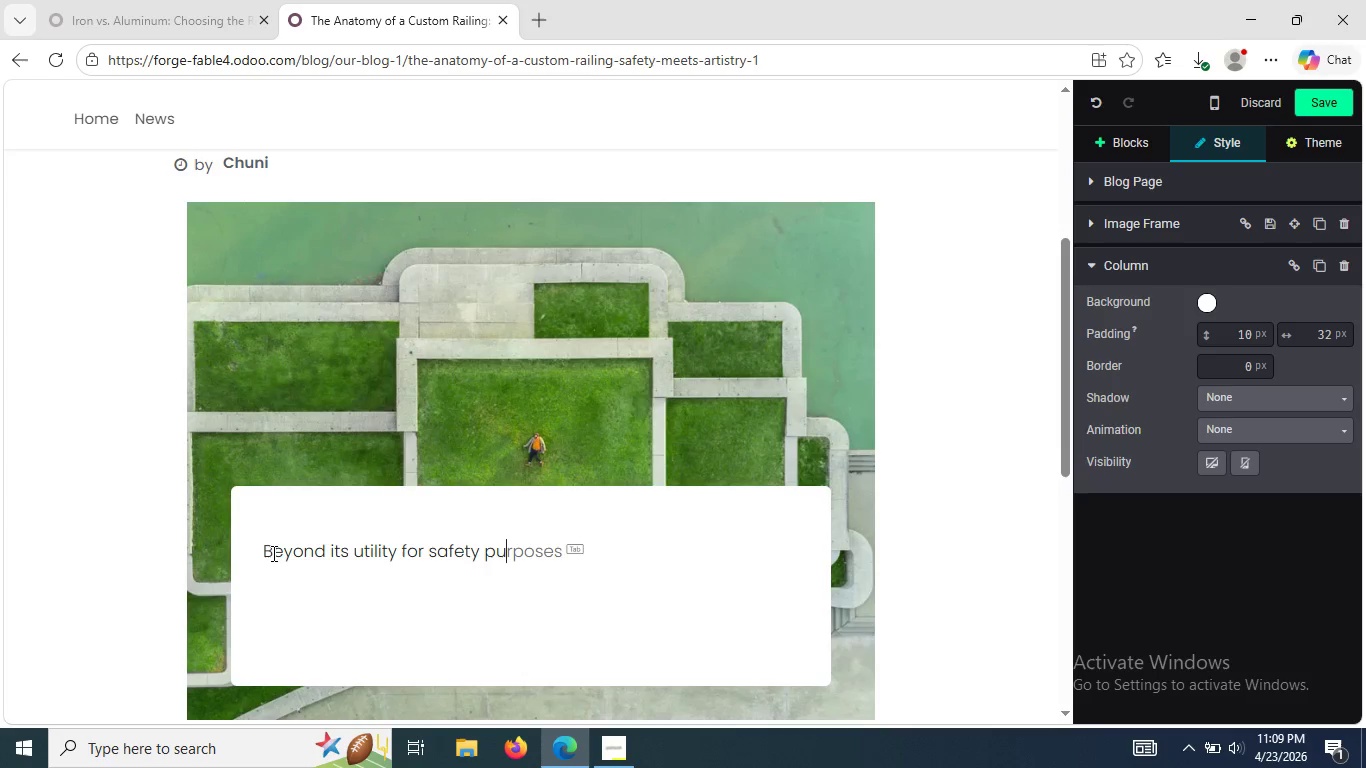 
type(rposes, a custom railing adds)
 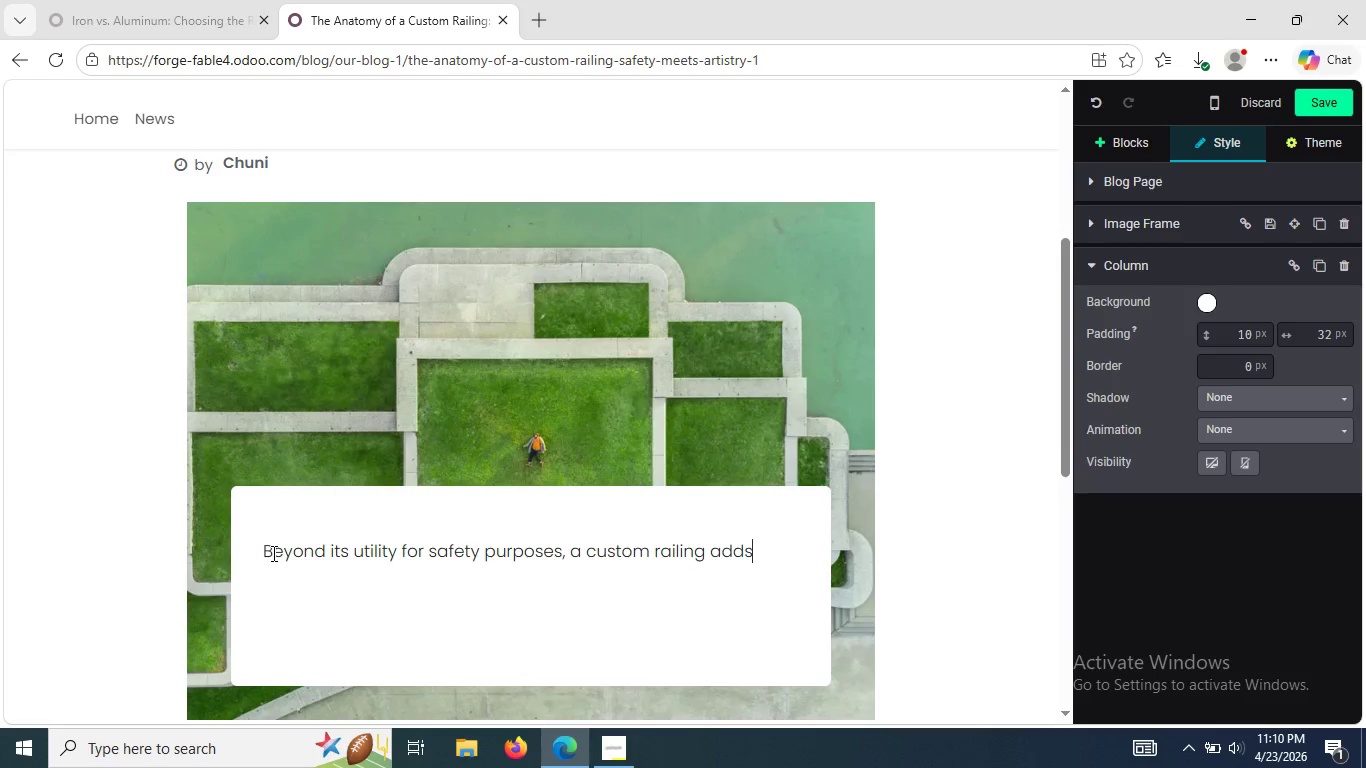 
type( to the )
 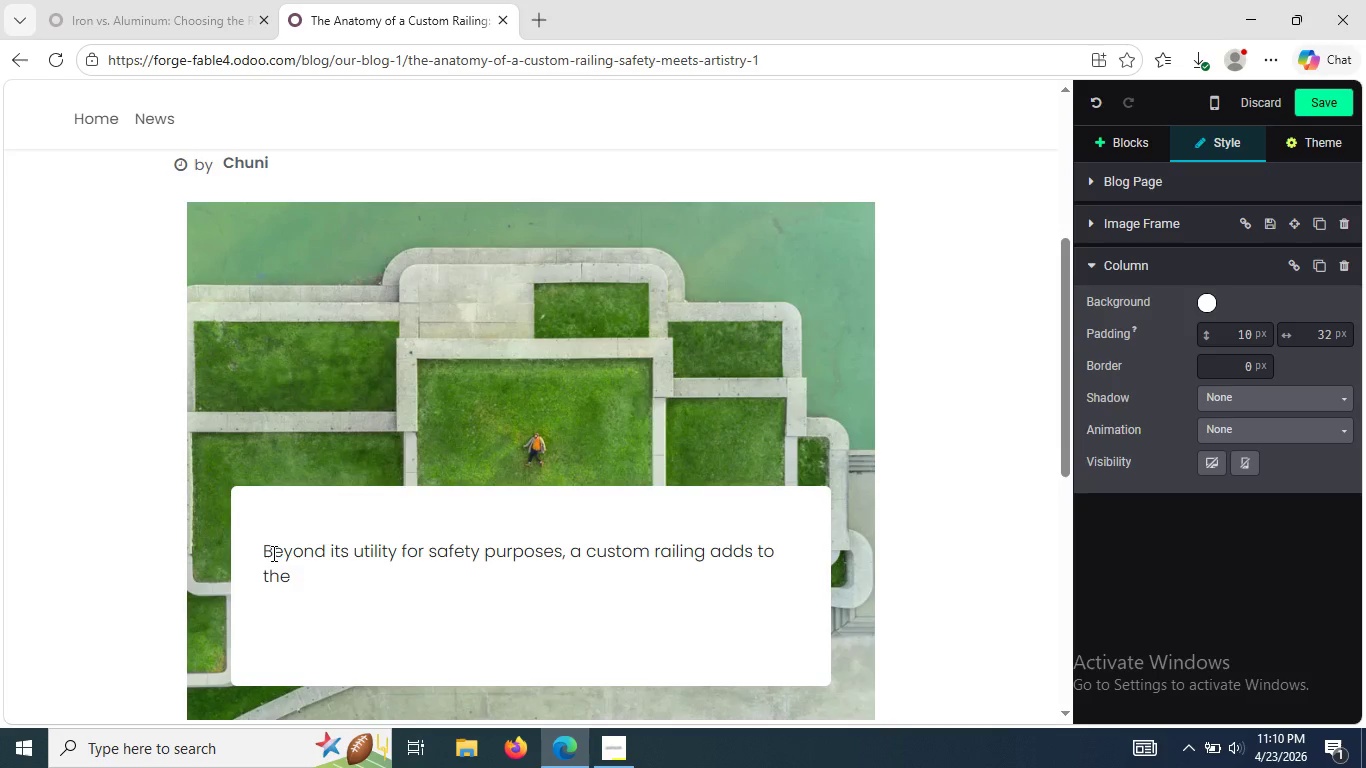 
wait(41.75)
 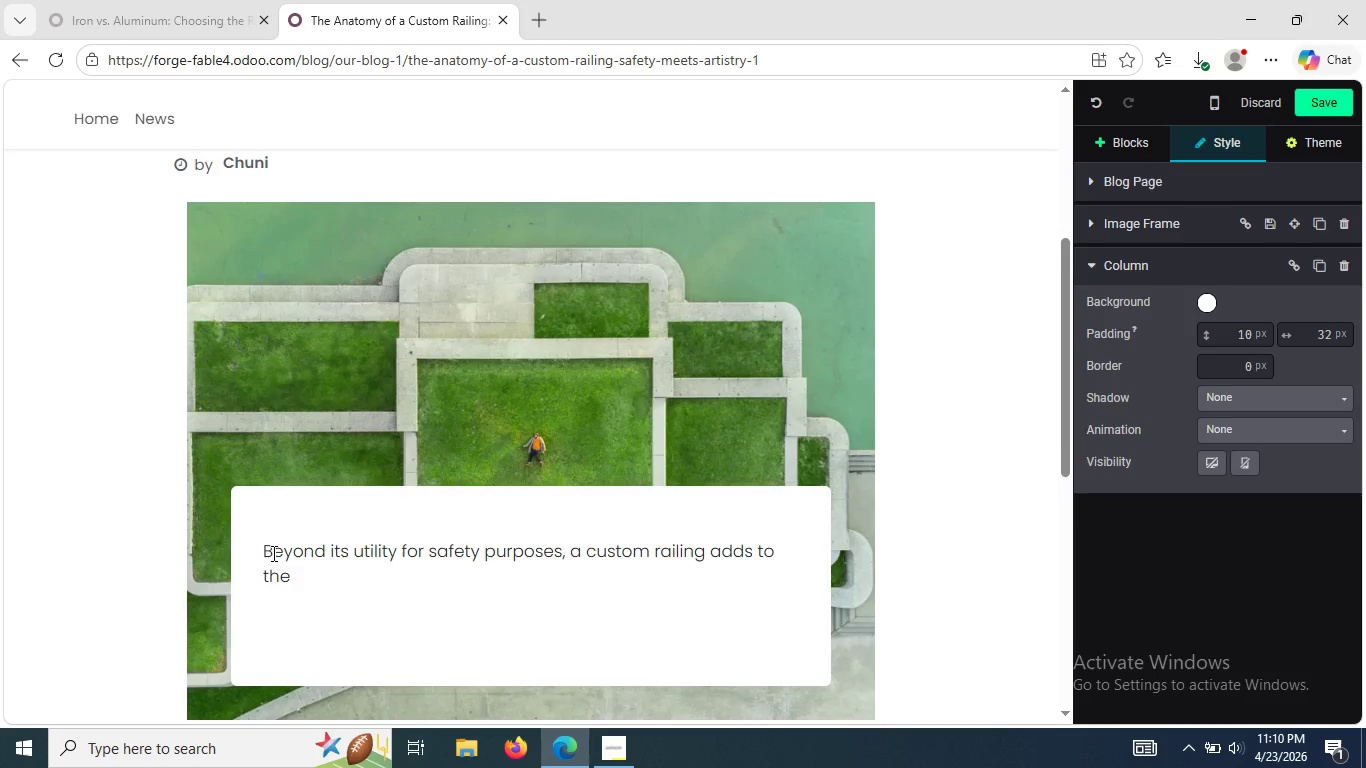 
type(be)
 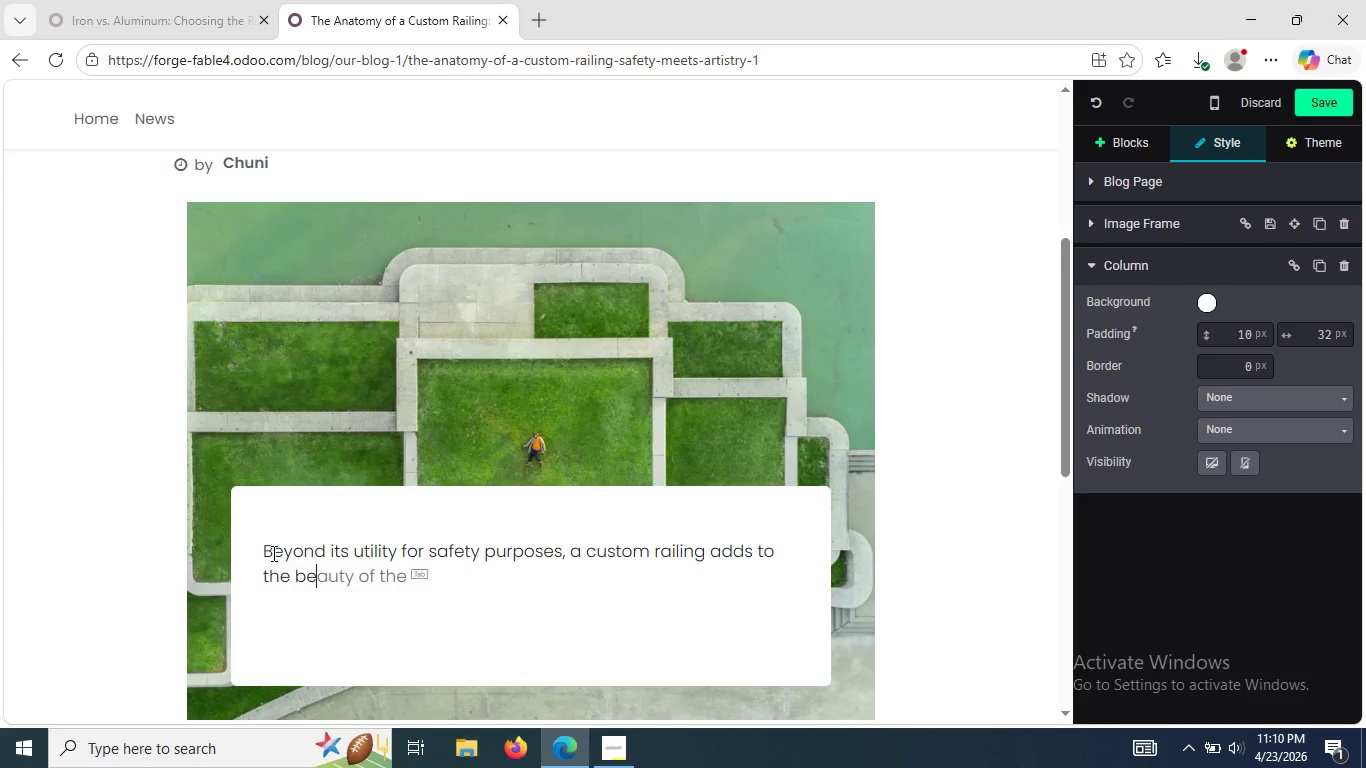 
type(auty of your home through its ability)
 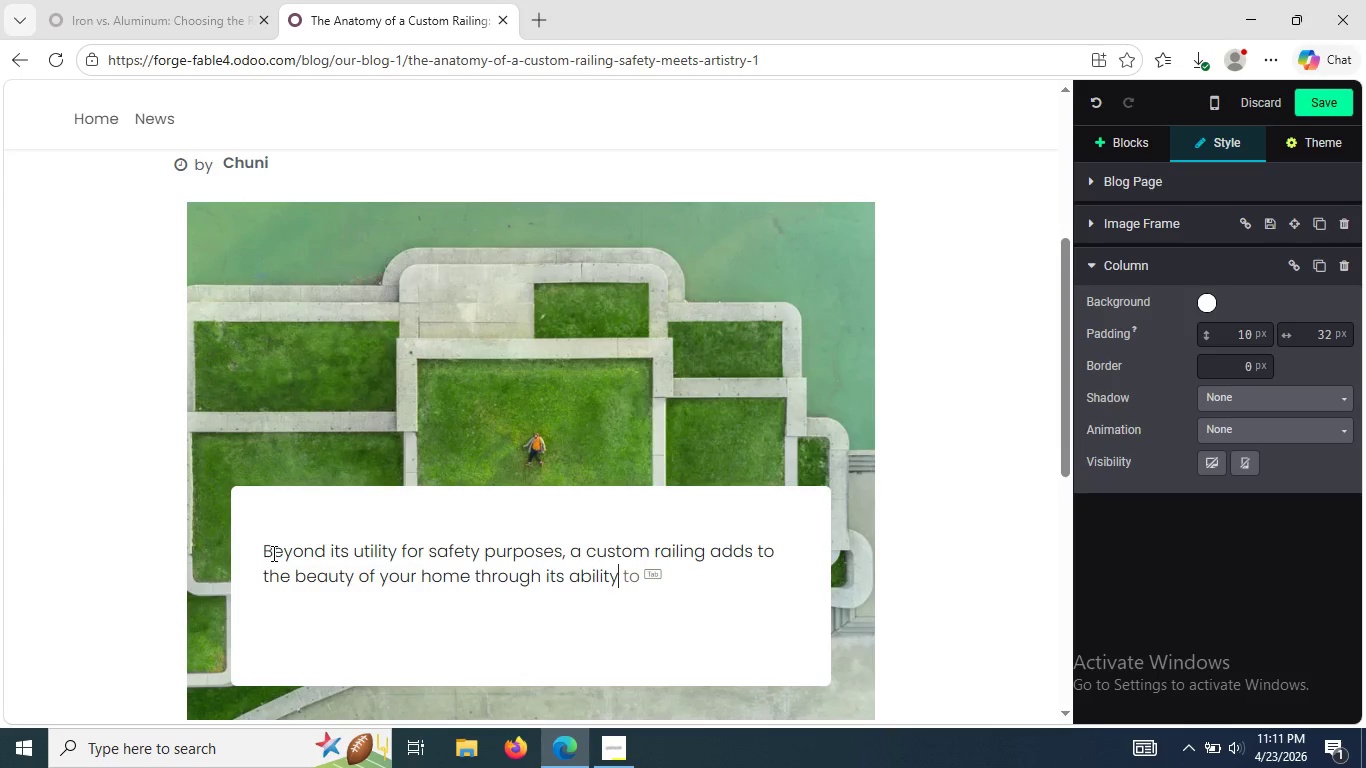 
wait(10.67)
 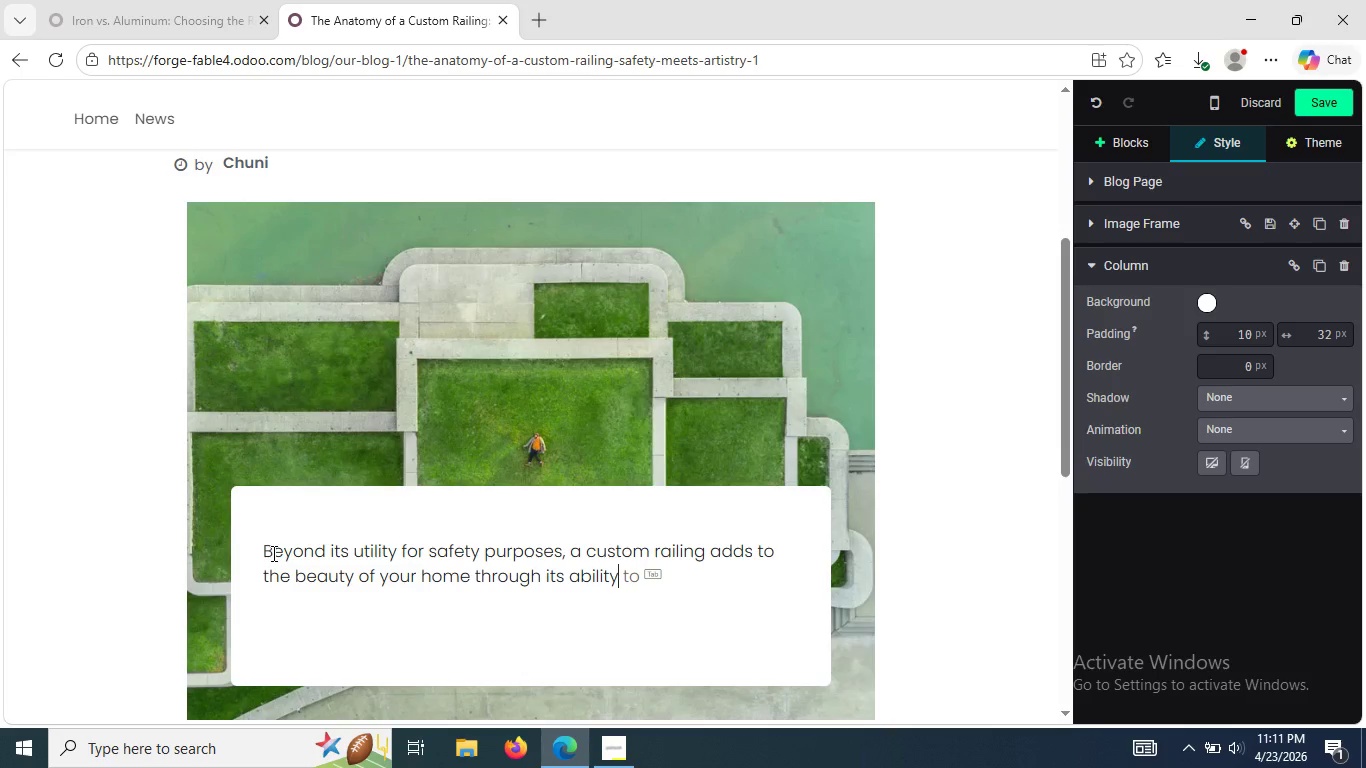 
type( to define spaces and enhance the aest)
 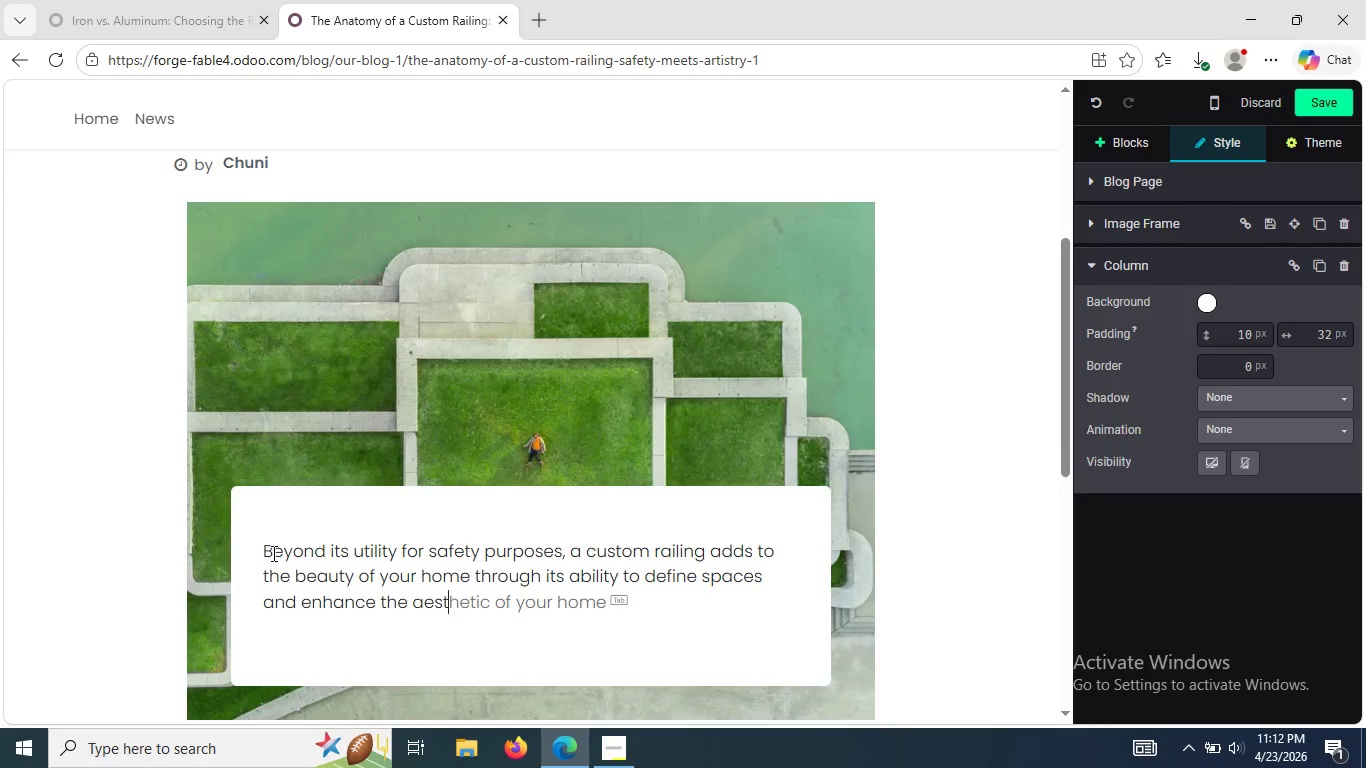 
key(H)
 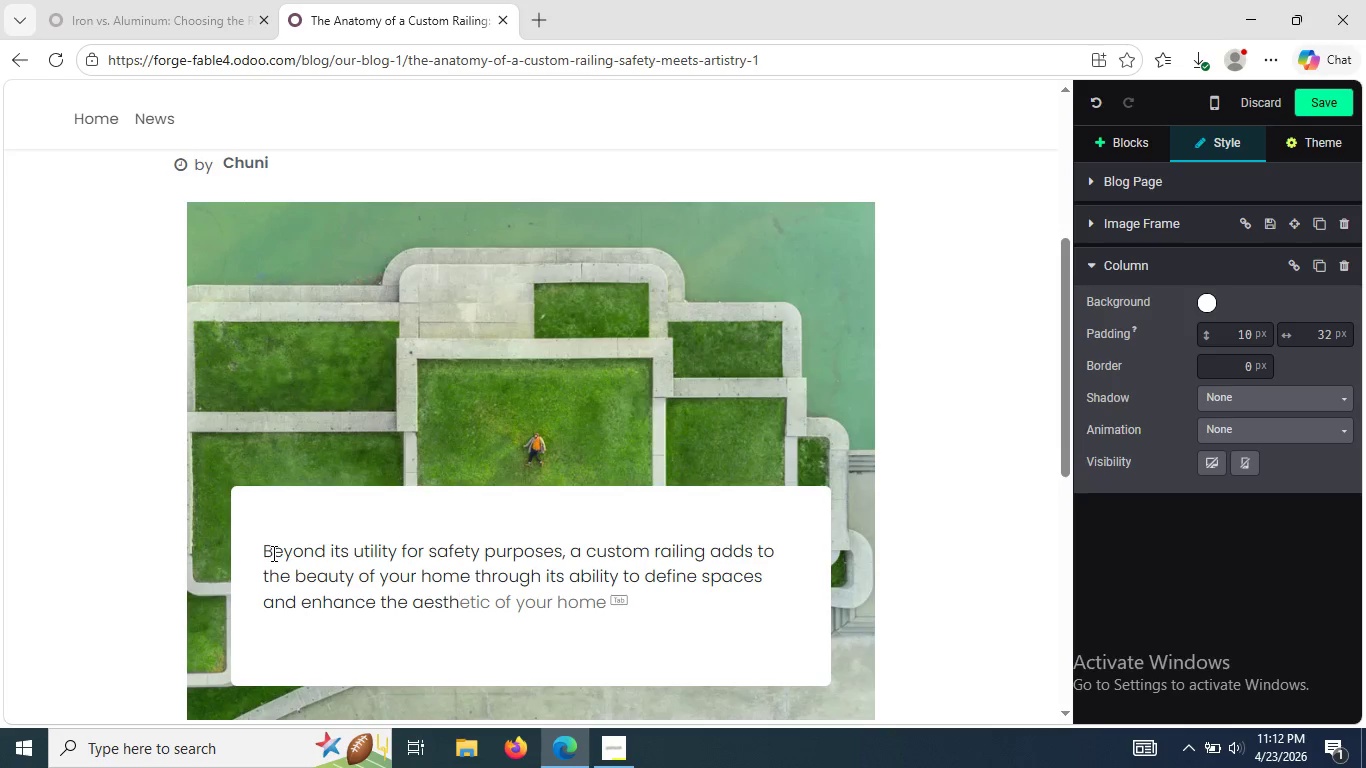 
type(etic )
 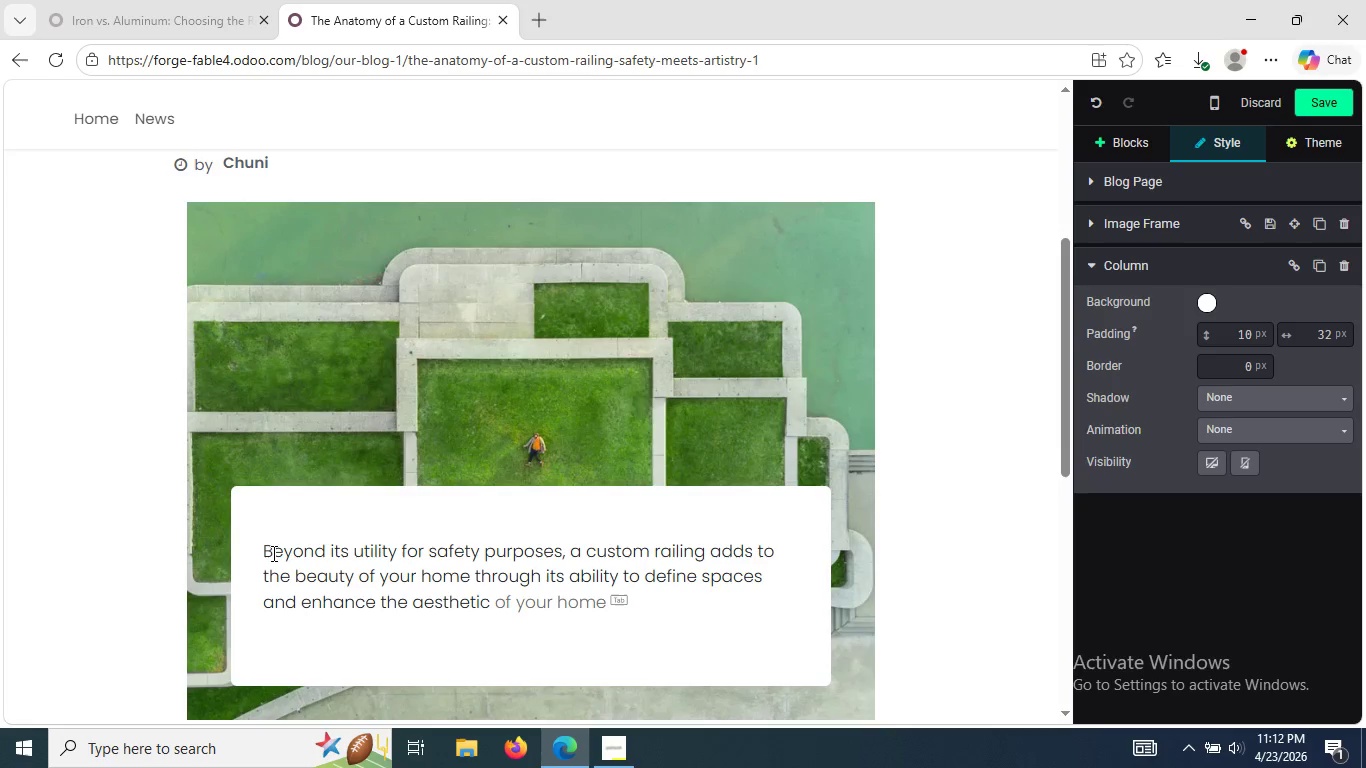 
wait(5.41)
 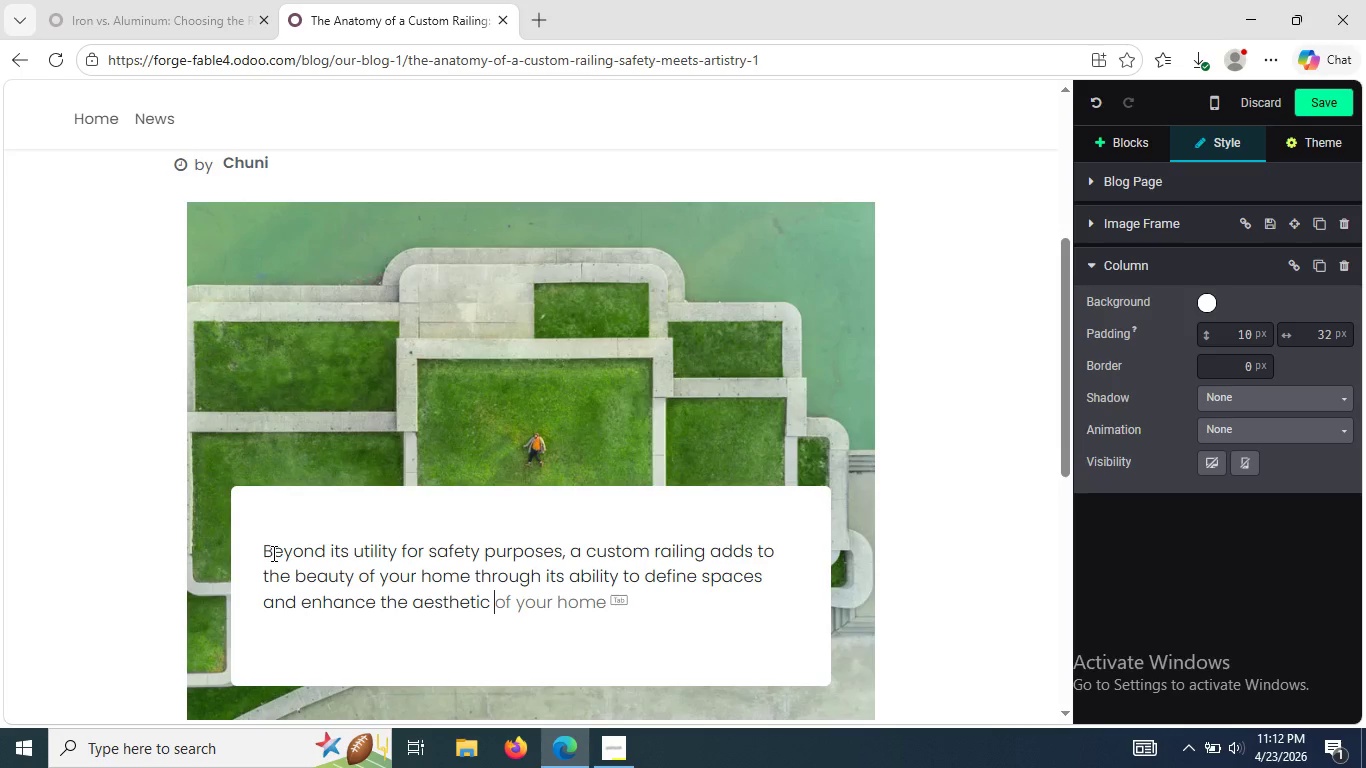 
type(apppeal of)
 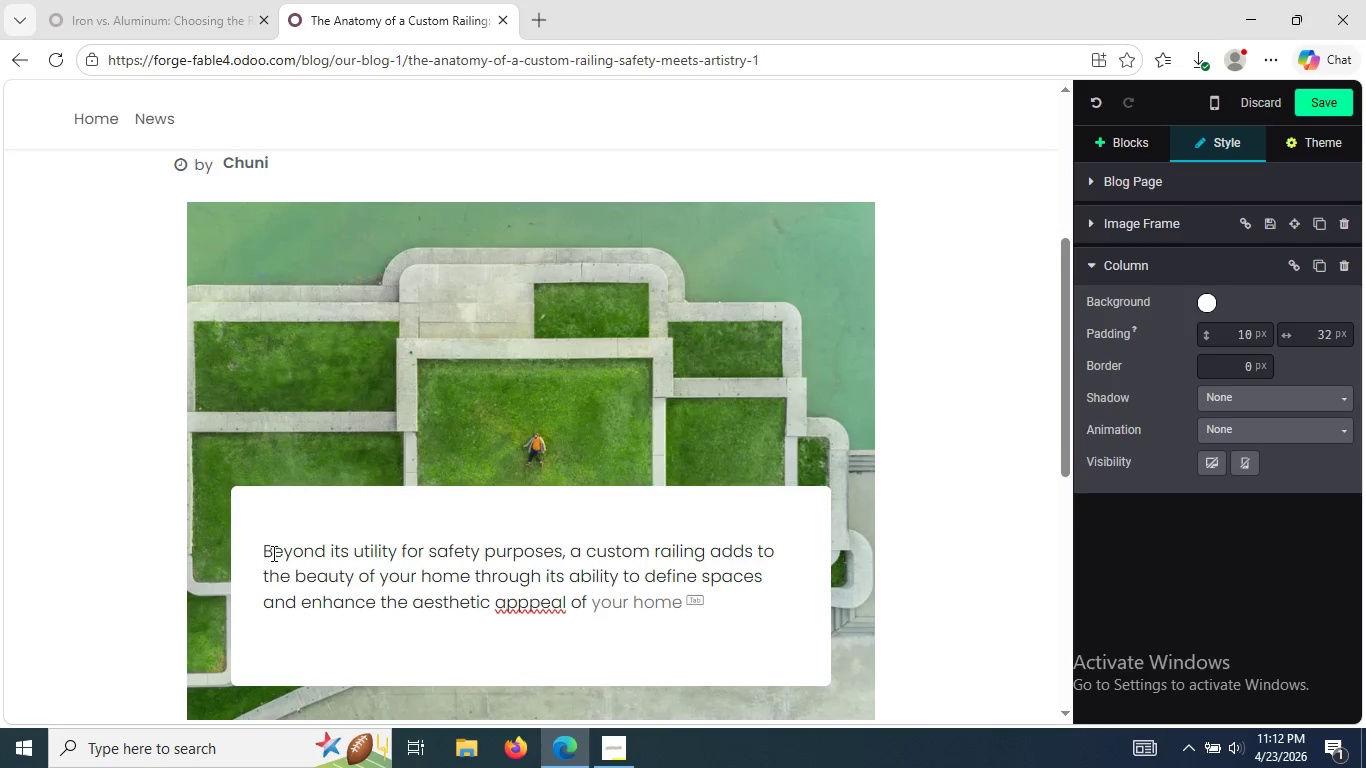 
key(ArrowLeft)
 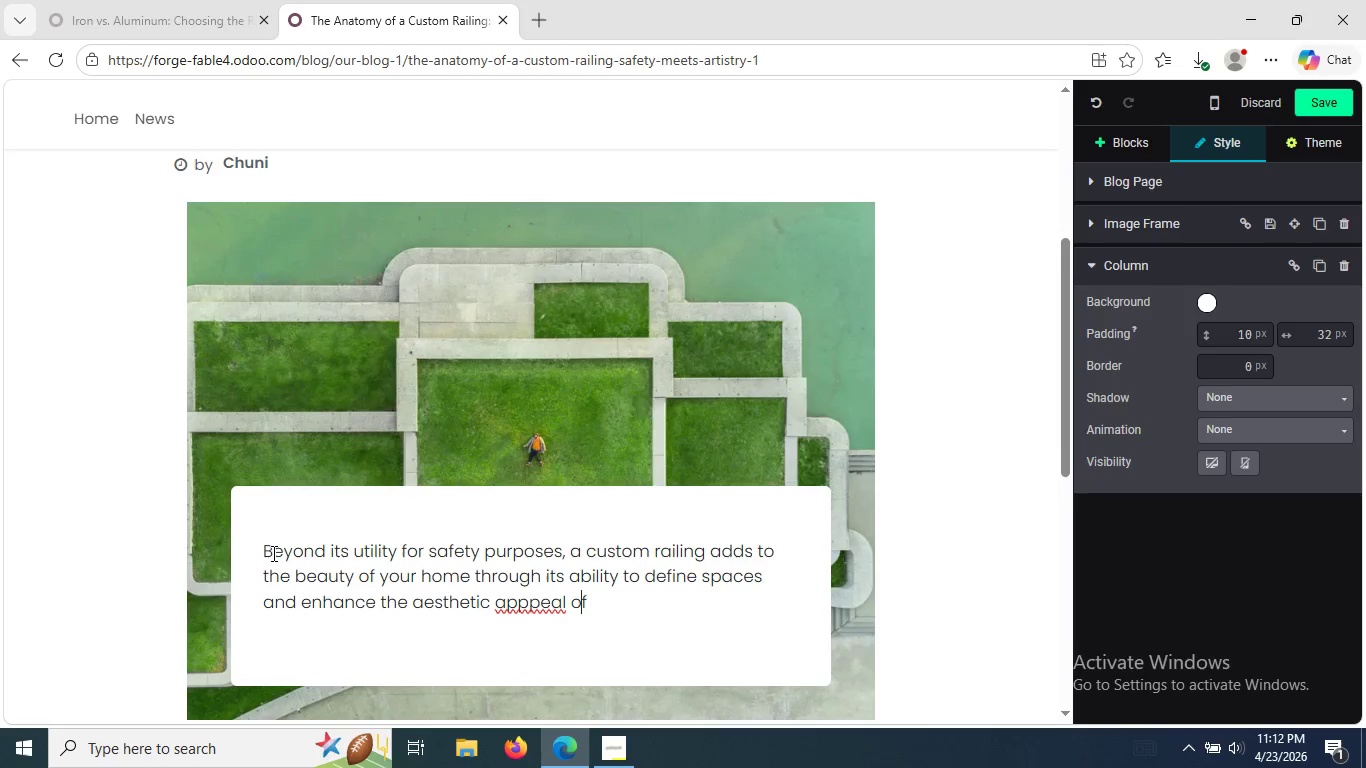 
key(ArrowLeft)
 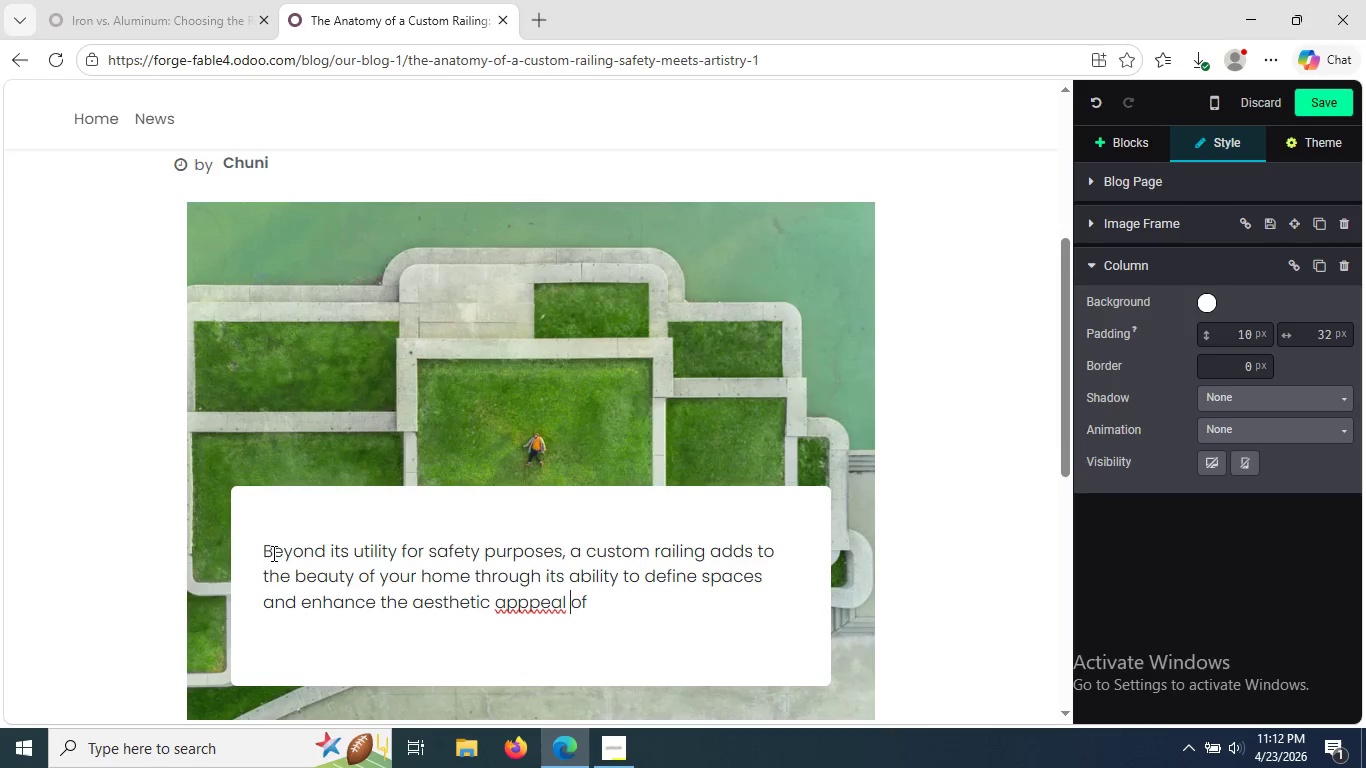 
key(ArrowLeft)
 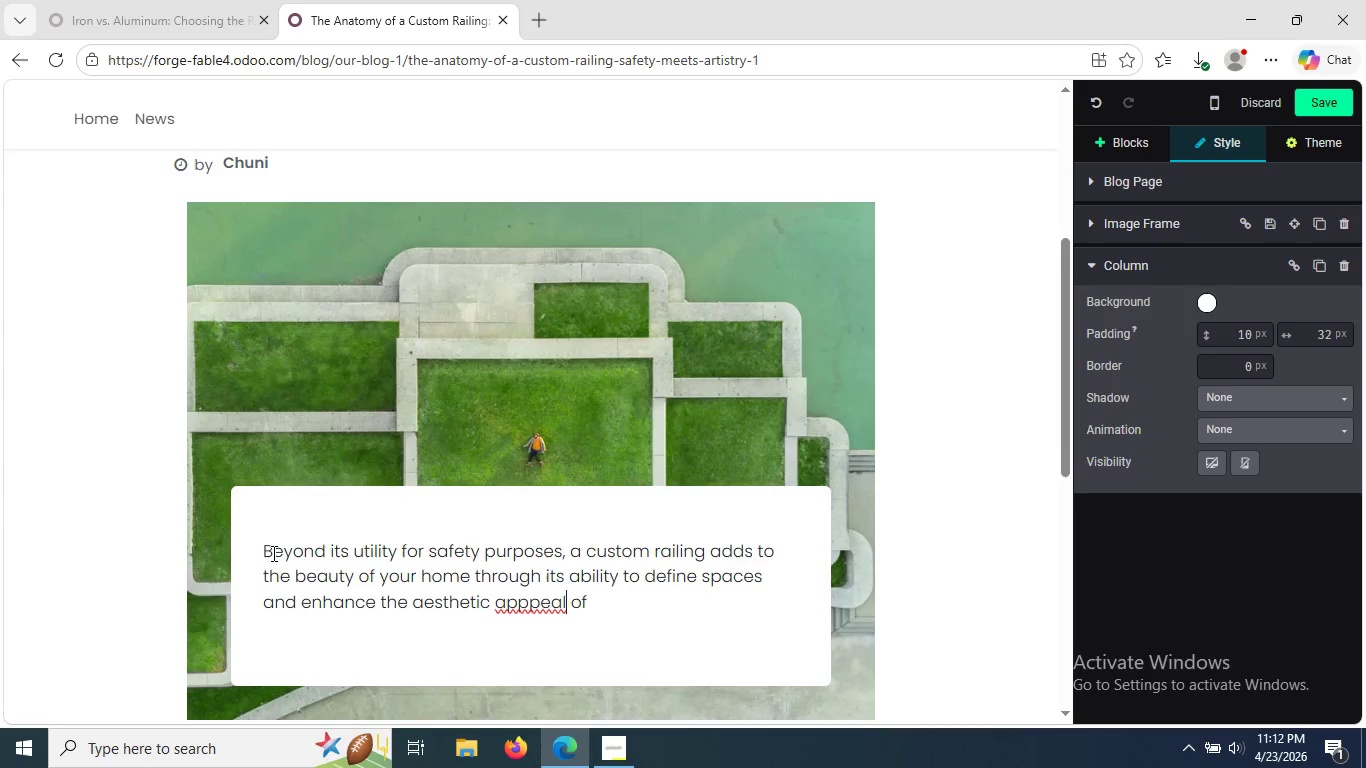 
key(ArrowLeft)
 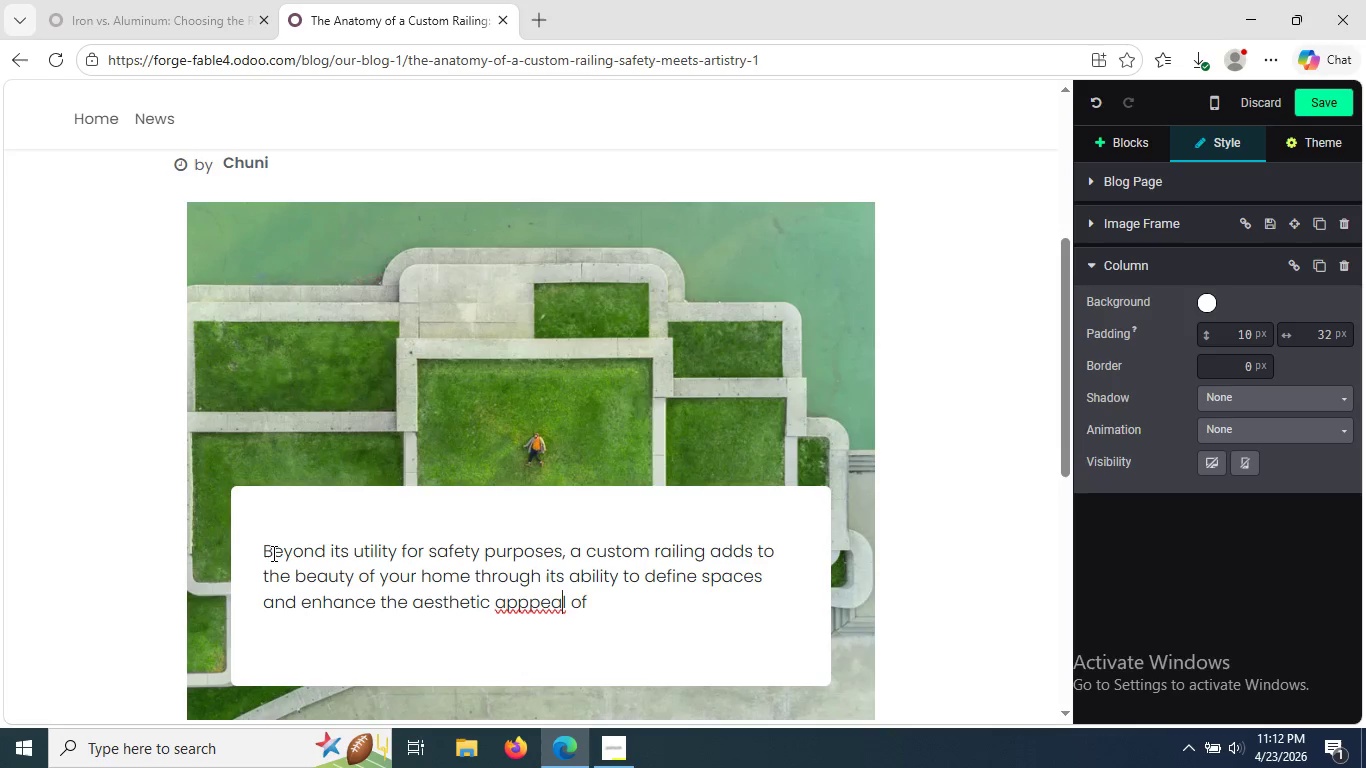 
key(ArrowLeft)
 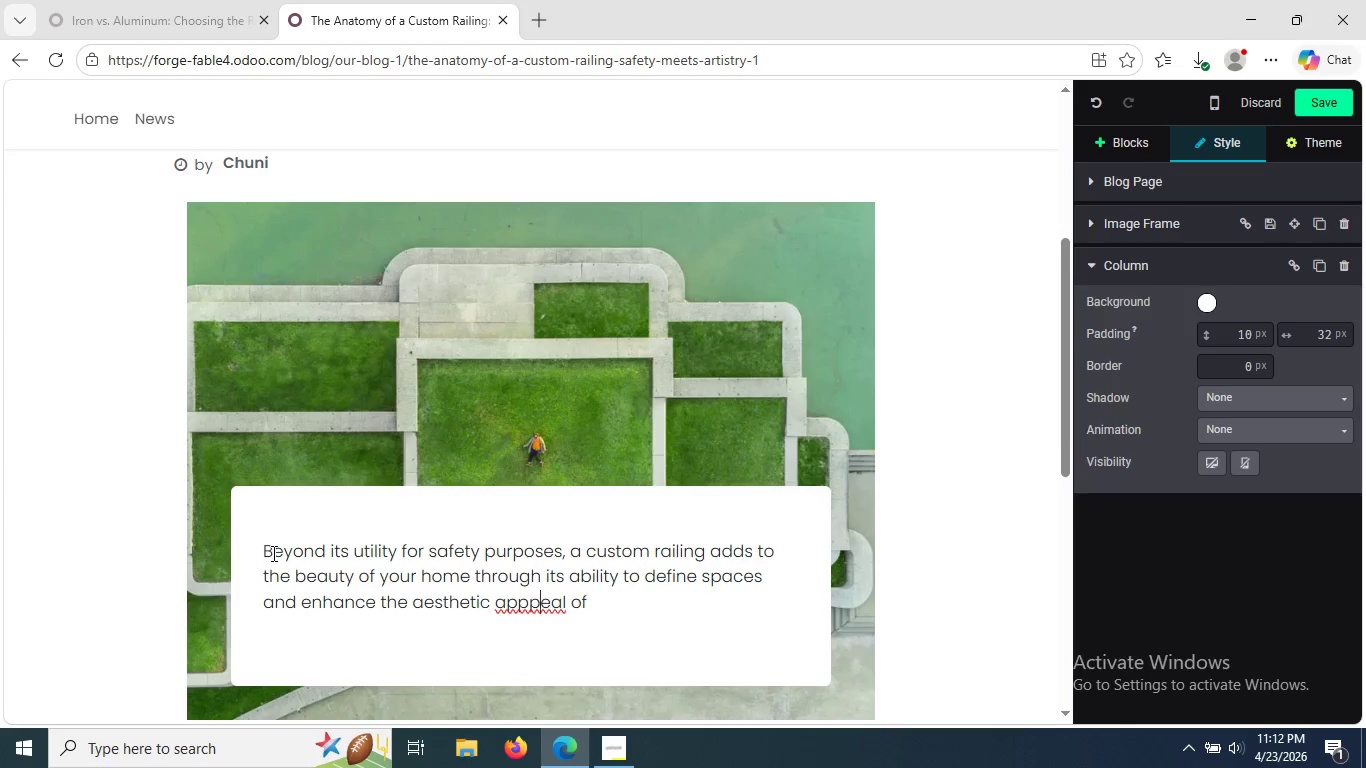 
key(ArrowLeft)
 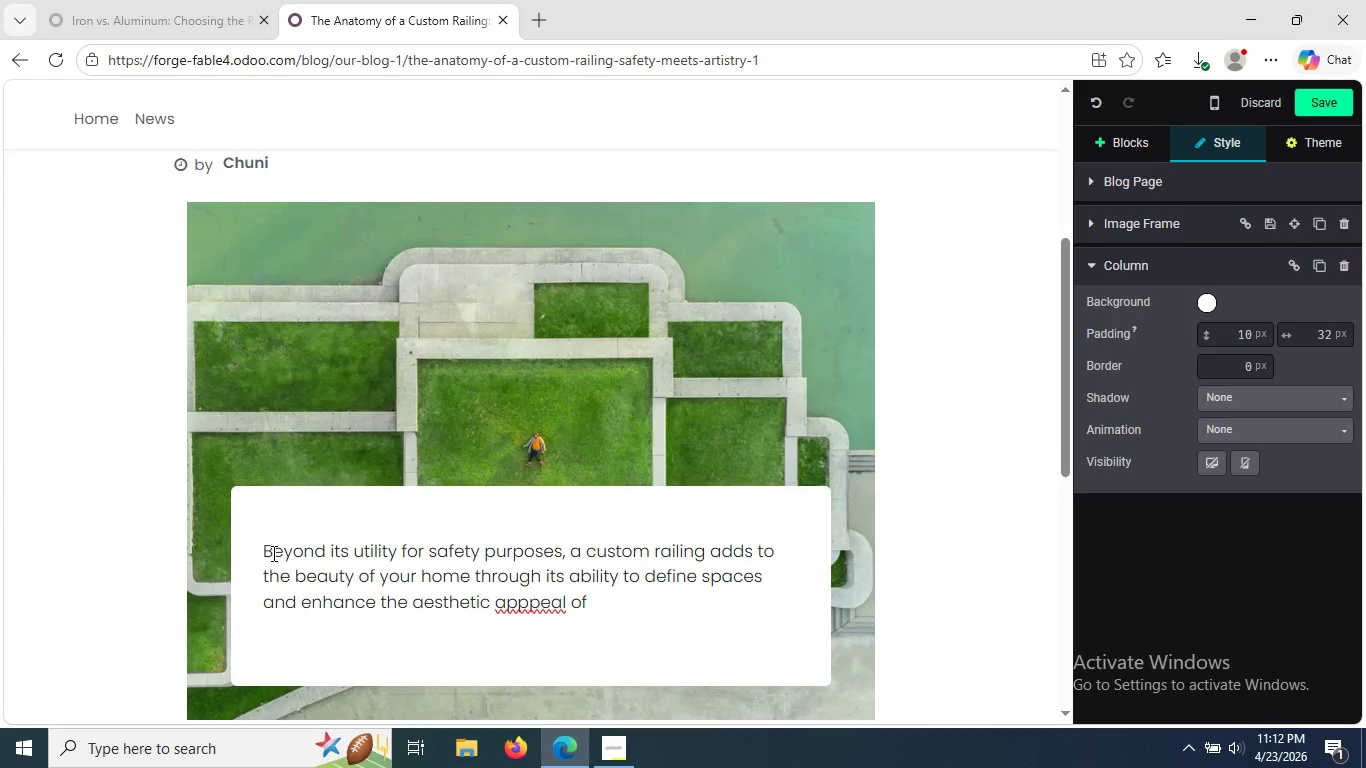 
key(Backspace)
 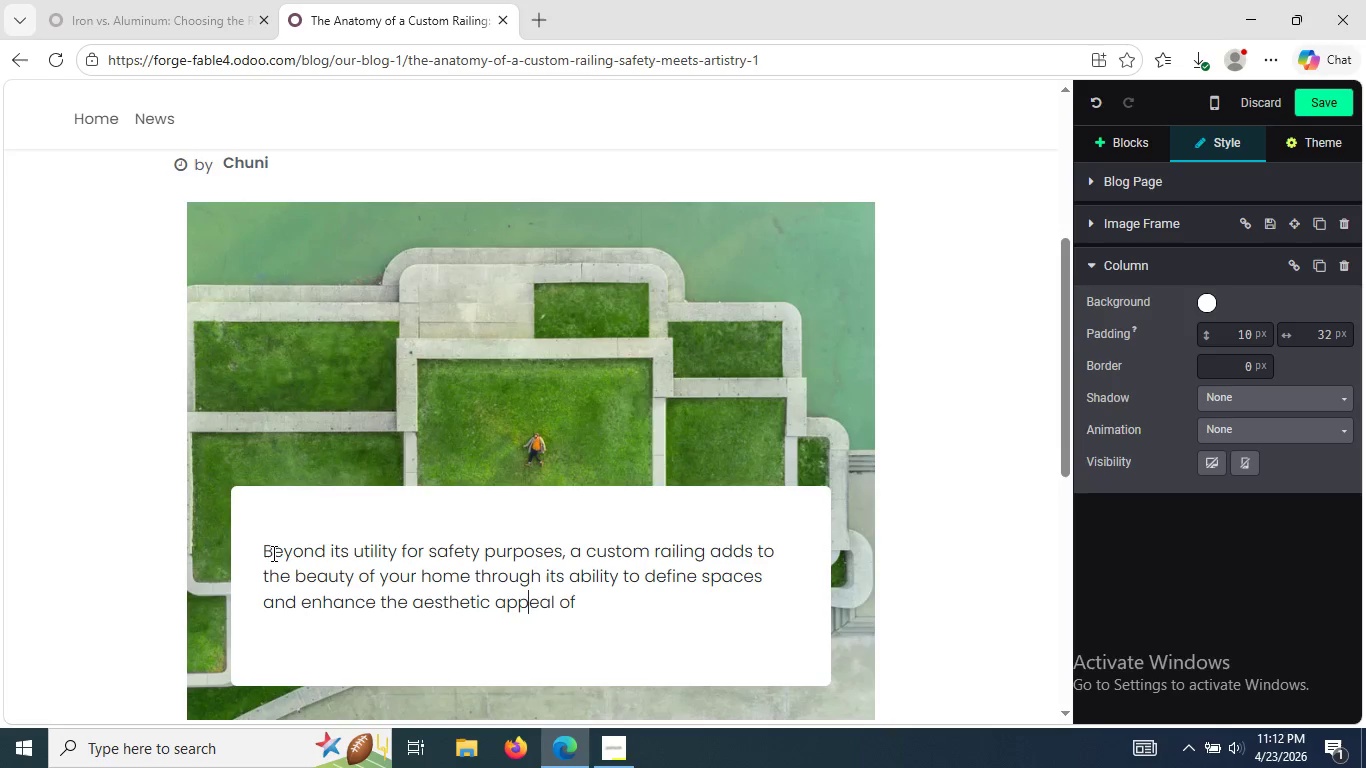 
key(ArrowRight)
 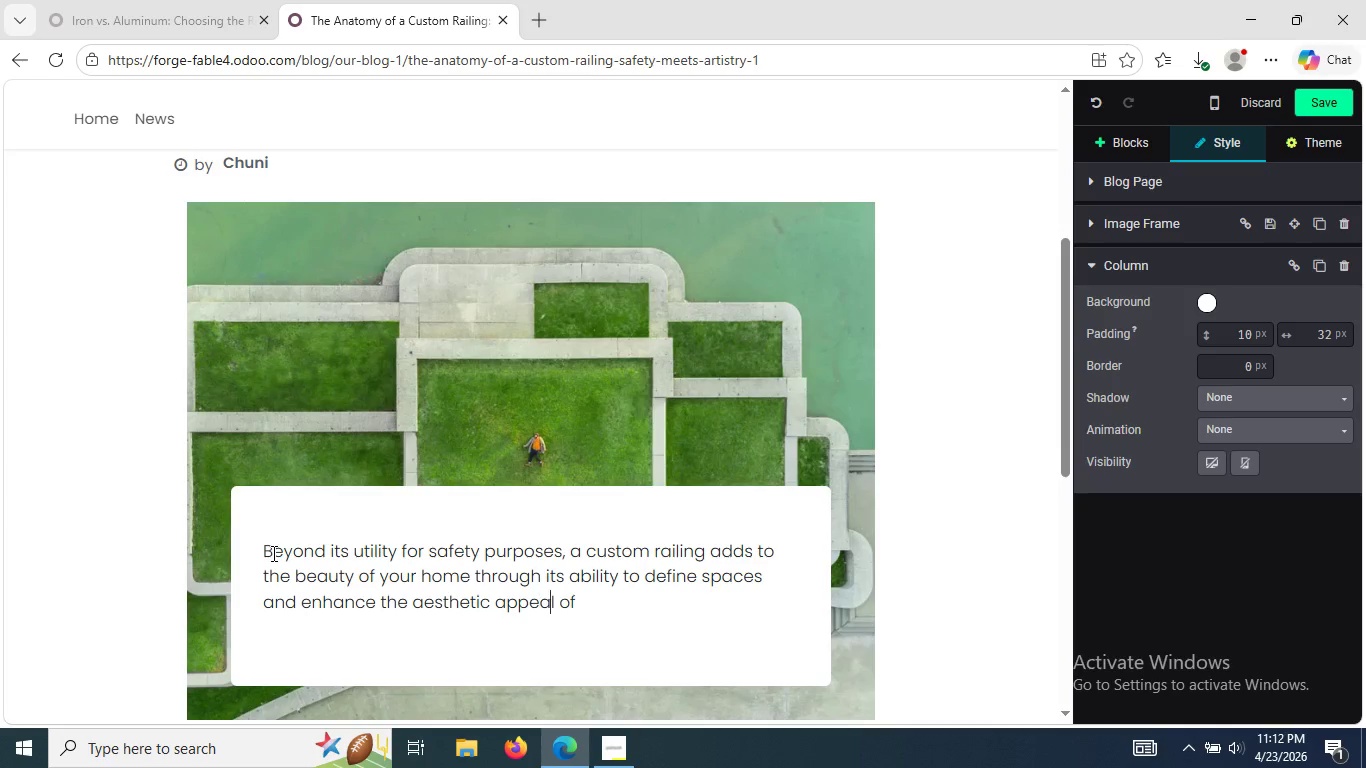 
key(ArrowRight)
 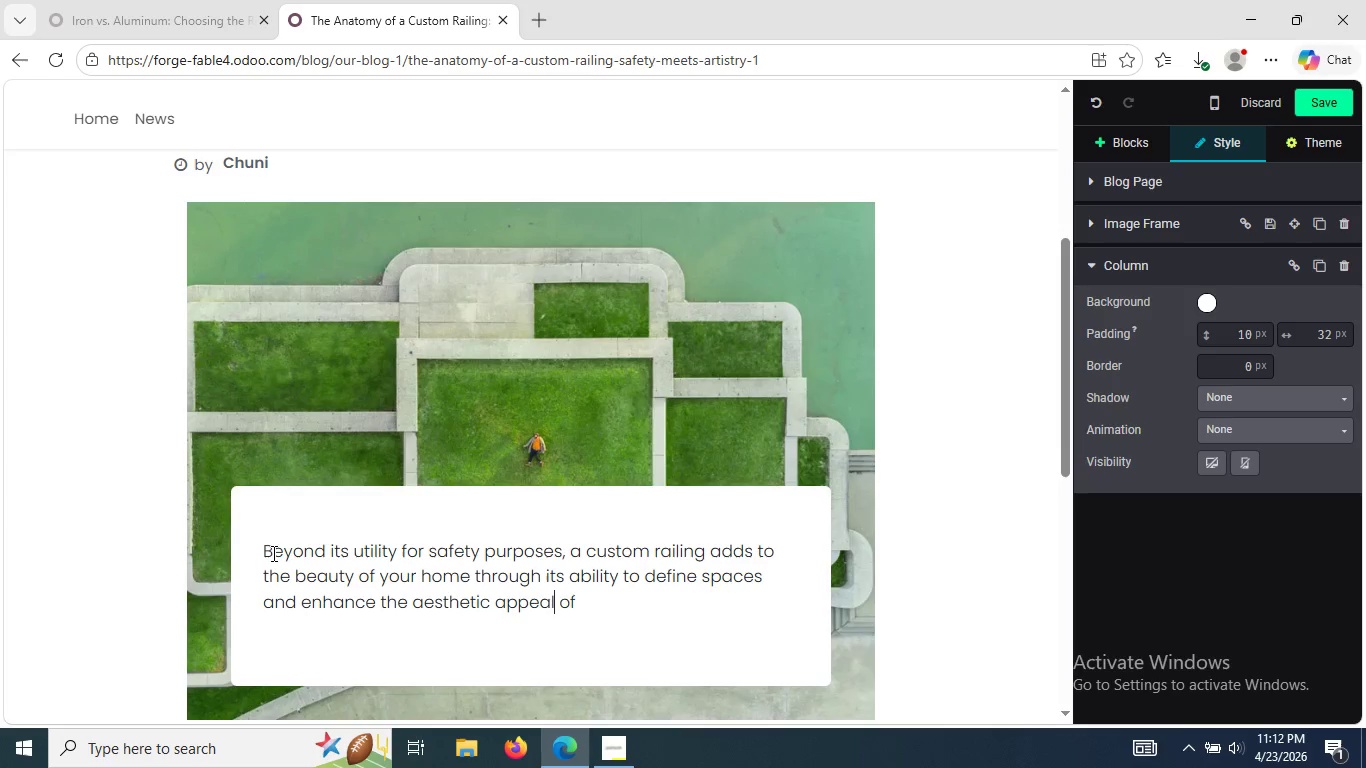 
key(ArrowRight)
 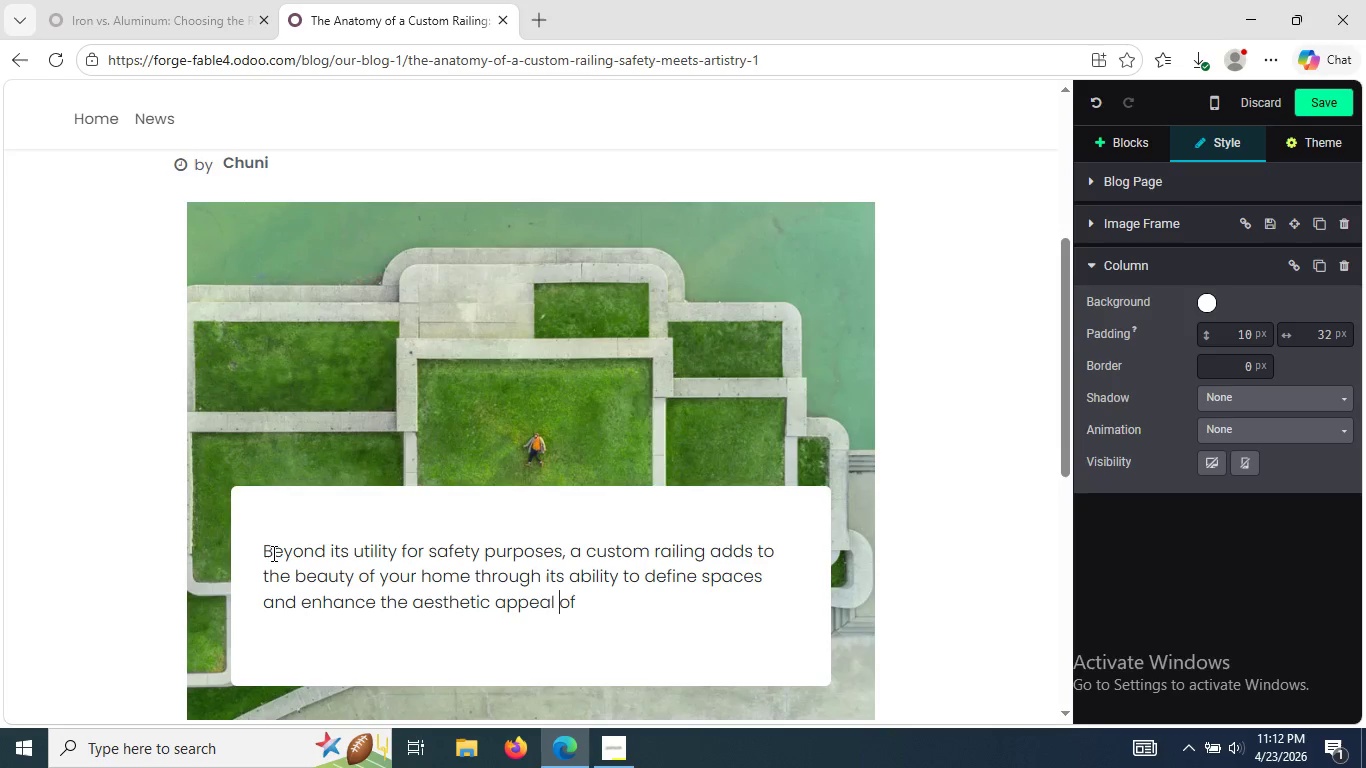 
key(ArrowRight)
 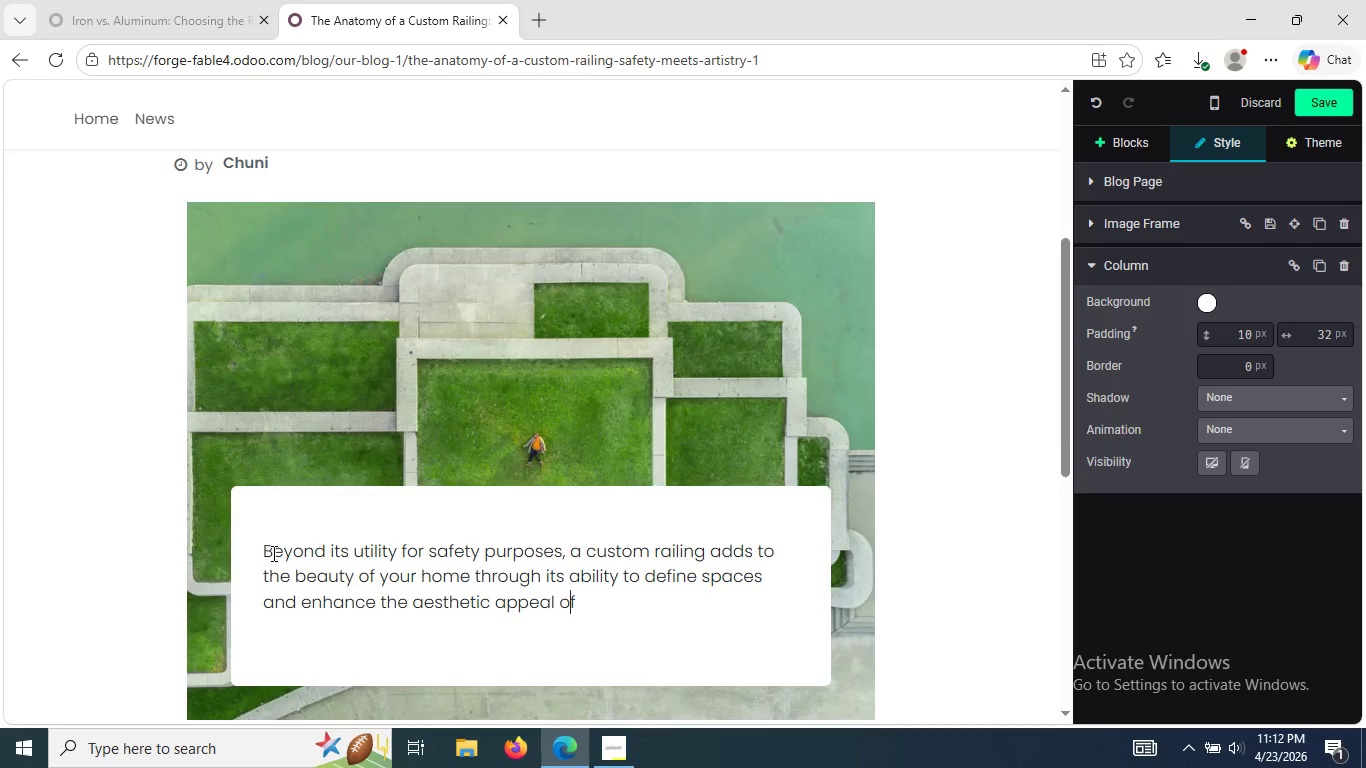 
key(ArrowRight)
 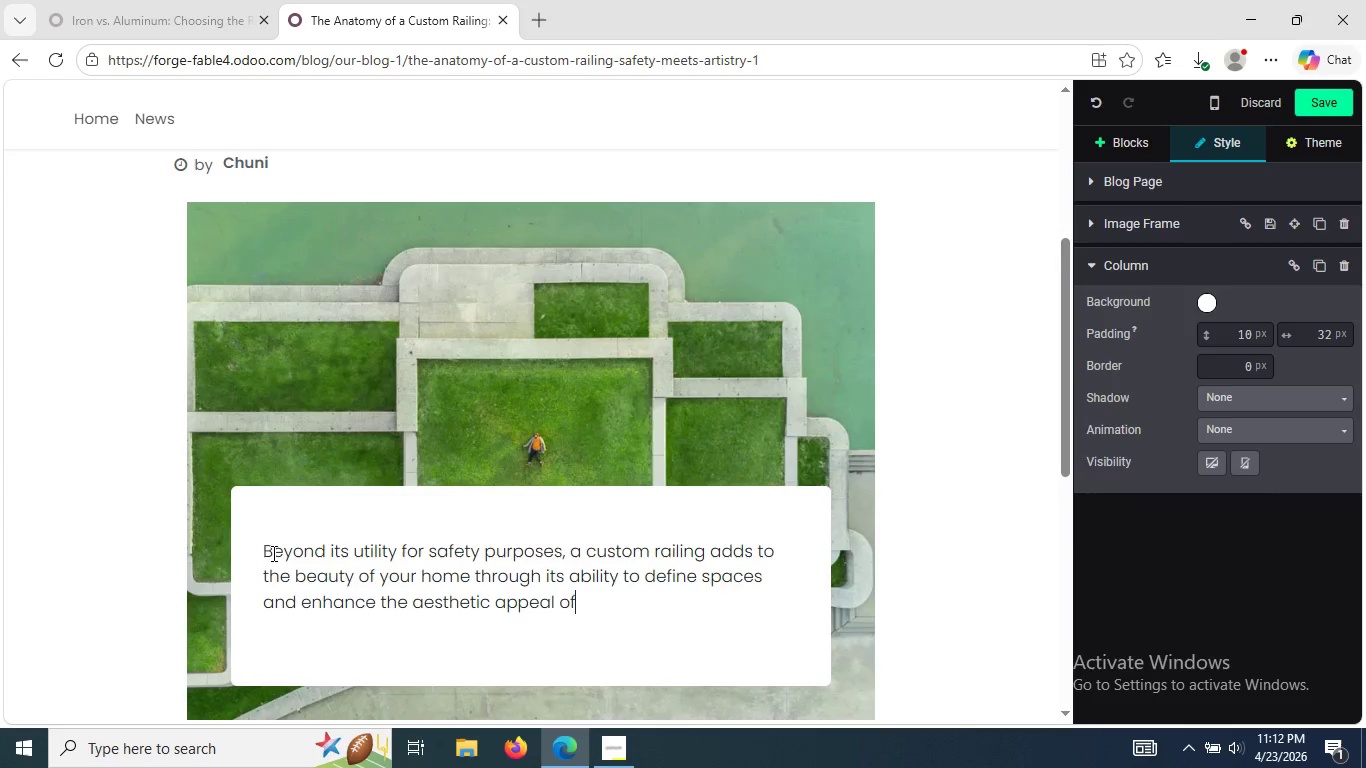 
key(ArrowRight)
 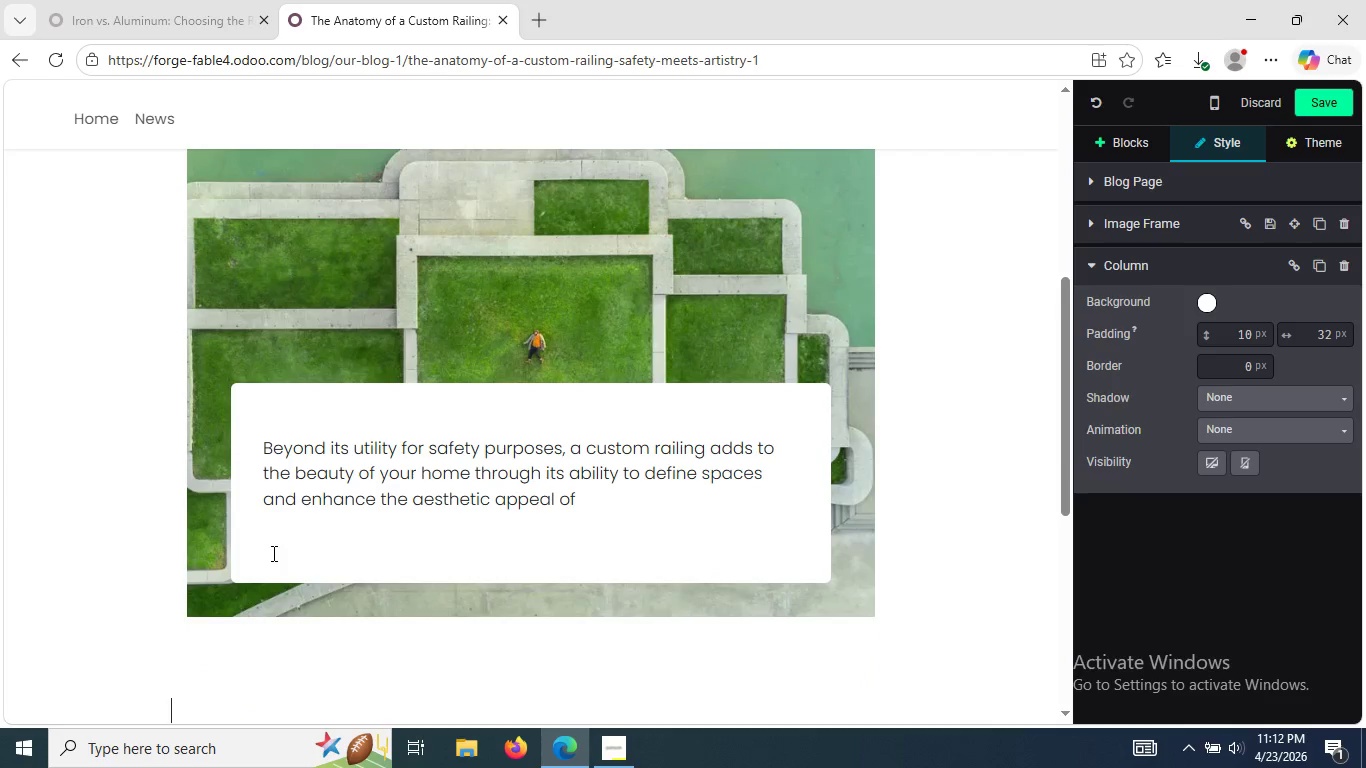 
key(ArrowRight)
 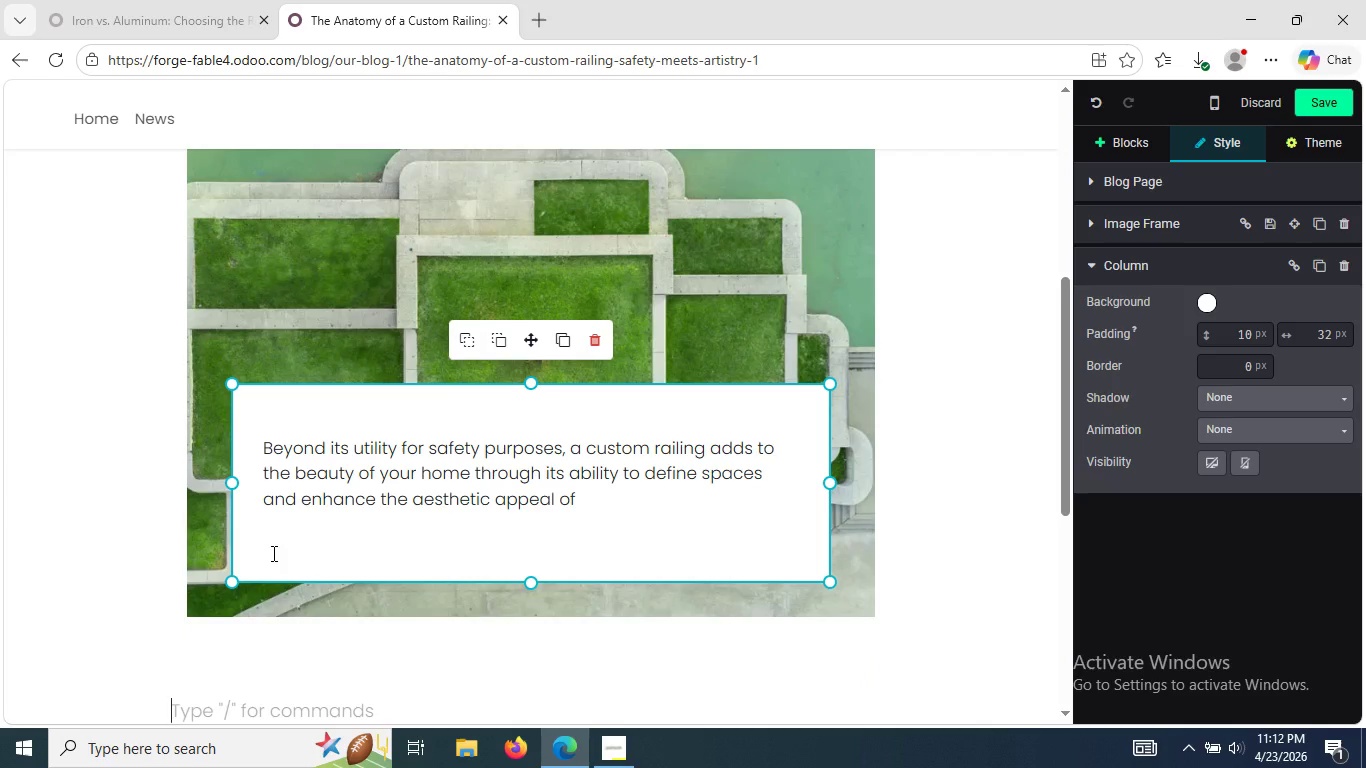 
key(ArrowLeft)
 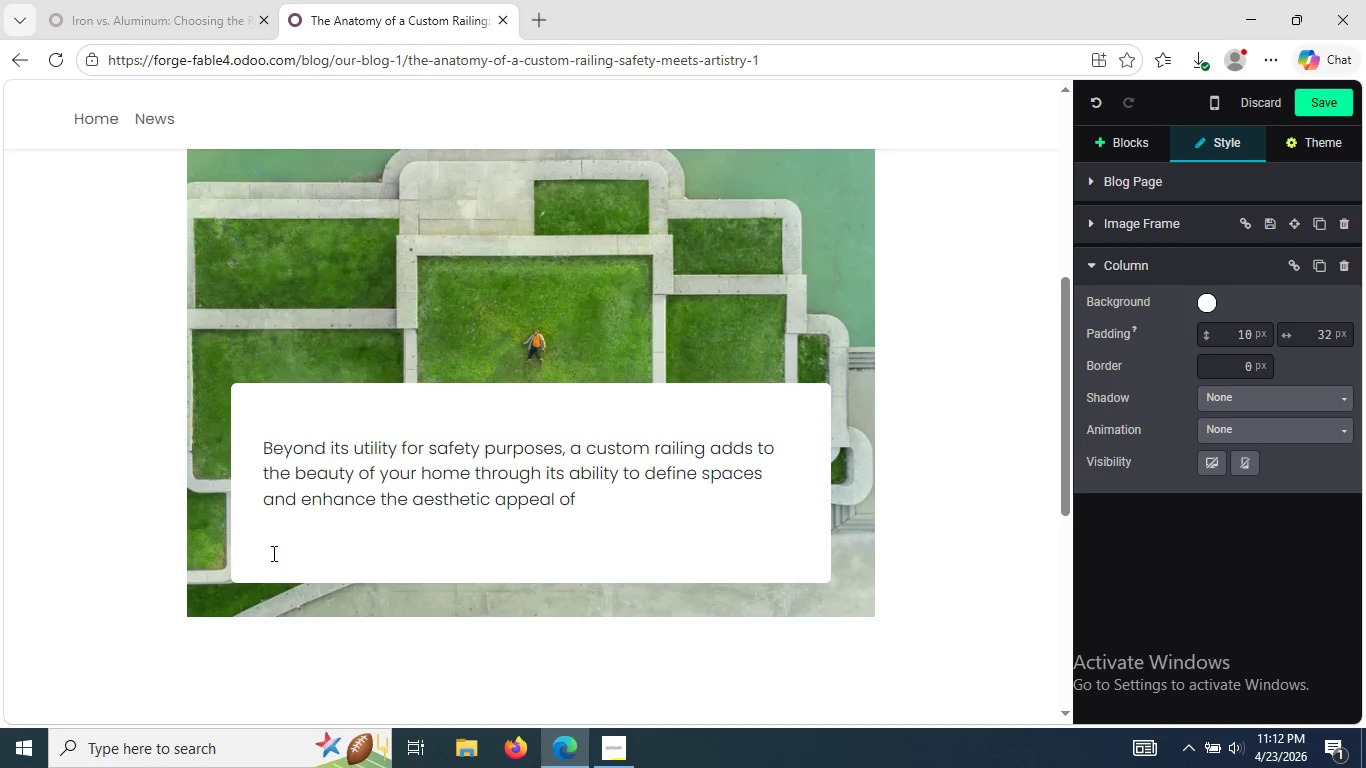 
type( arch)
 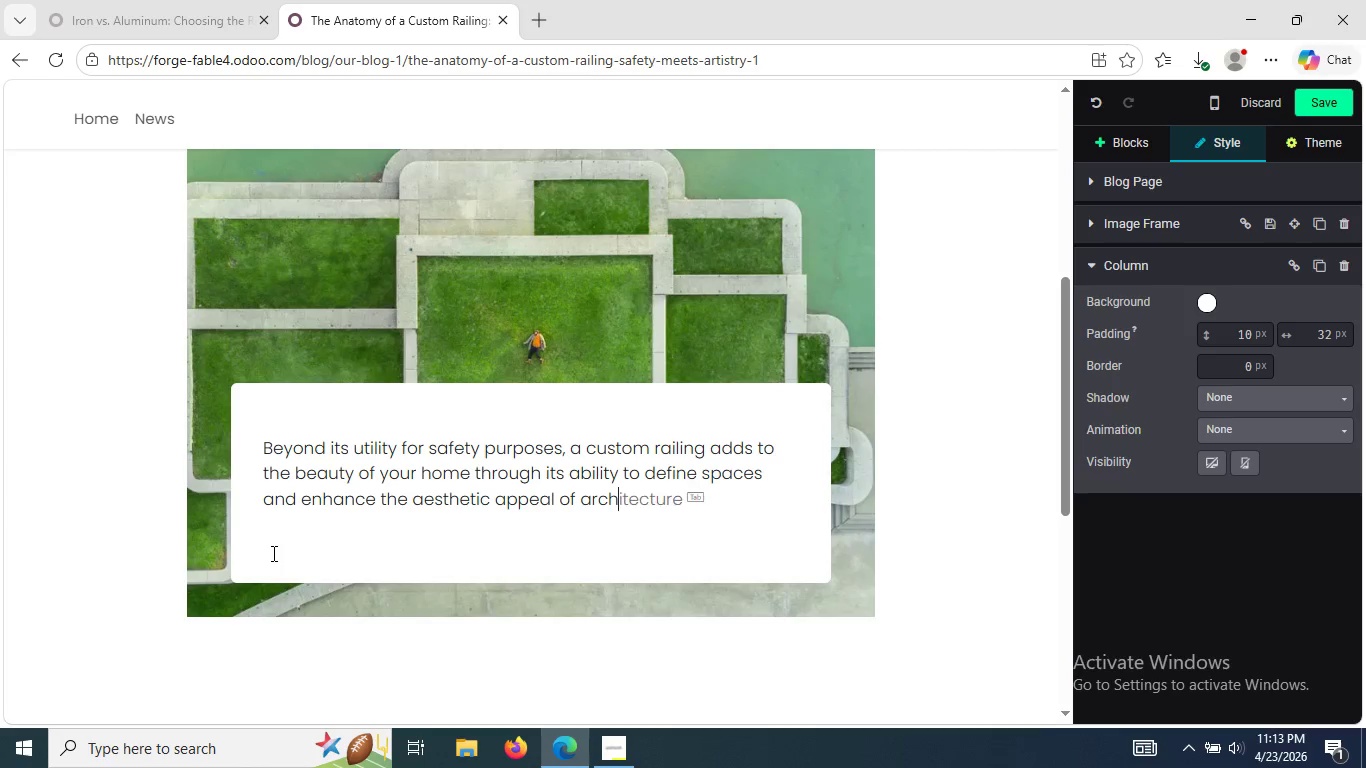 
key(I)
 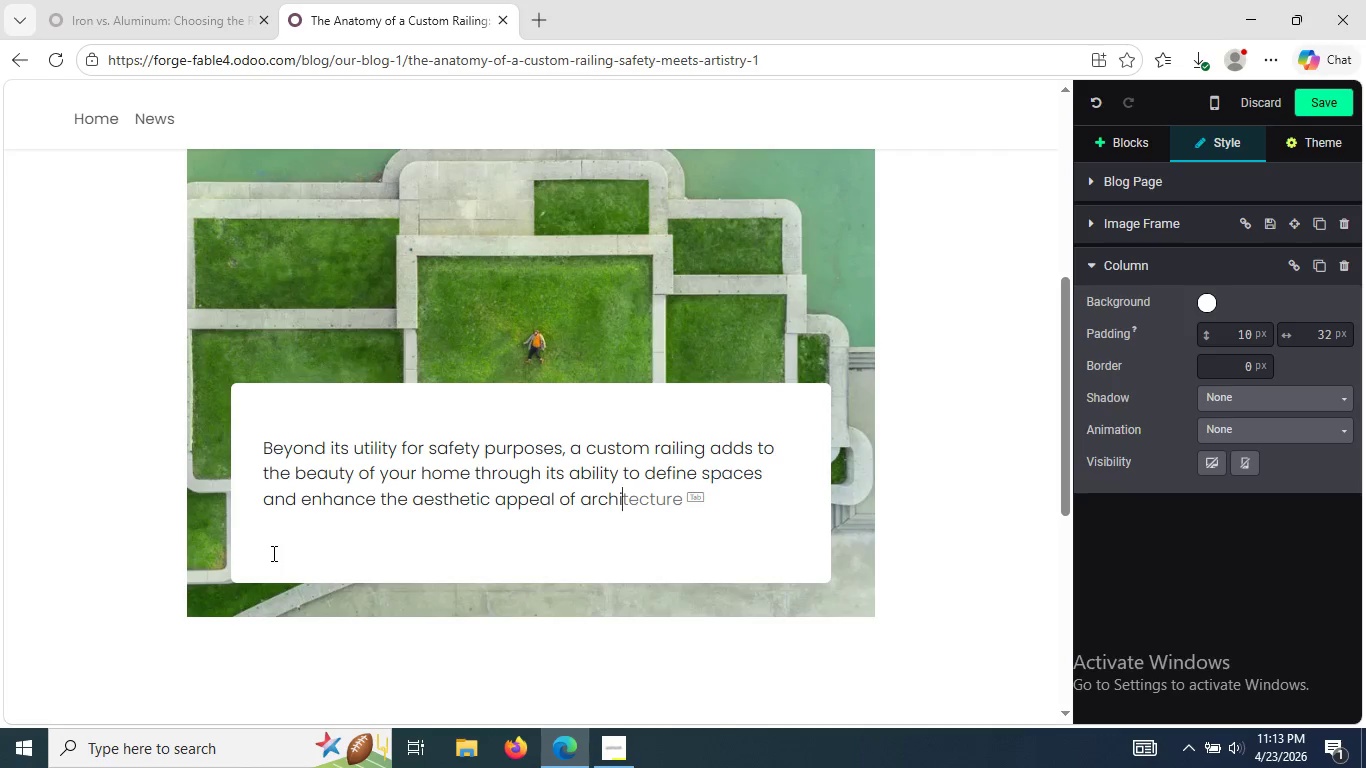 
wait(5.64)
 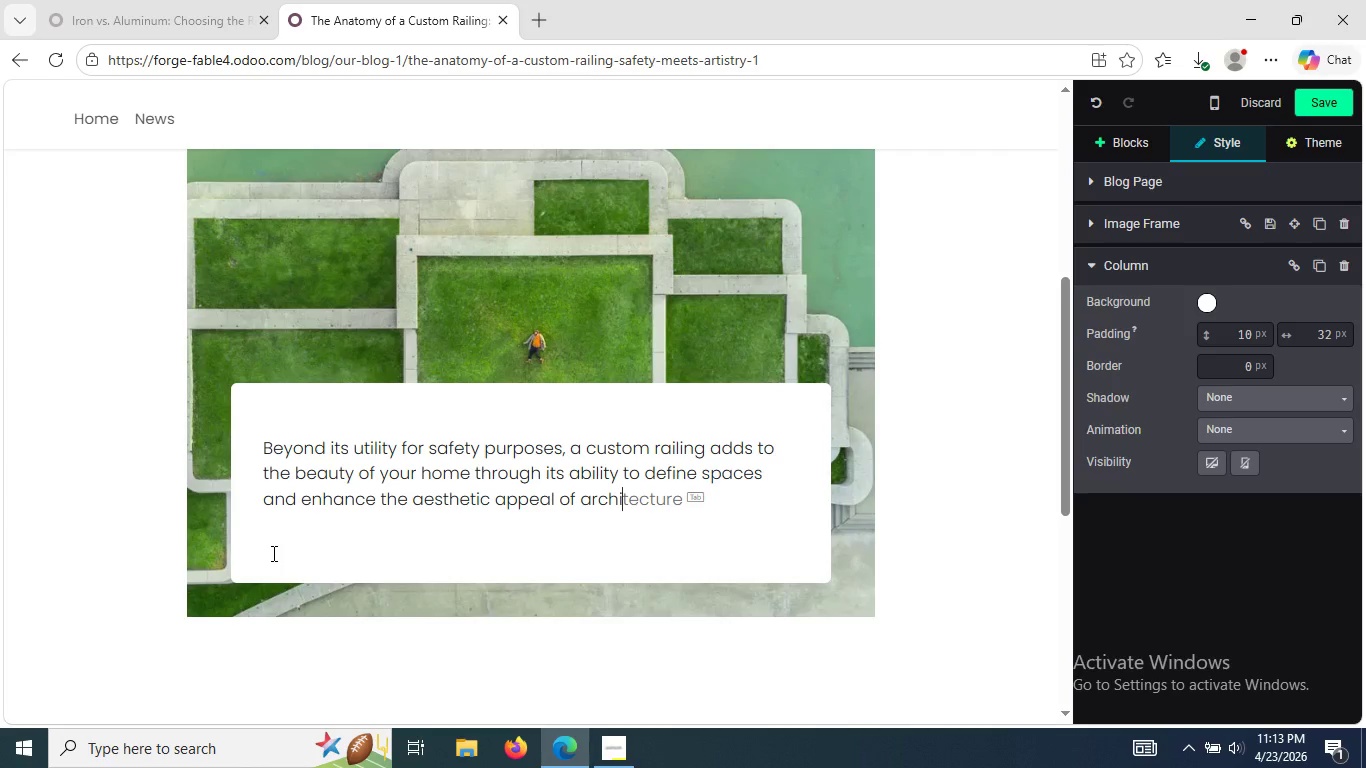 
type(tecture while in)
 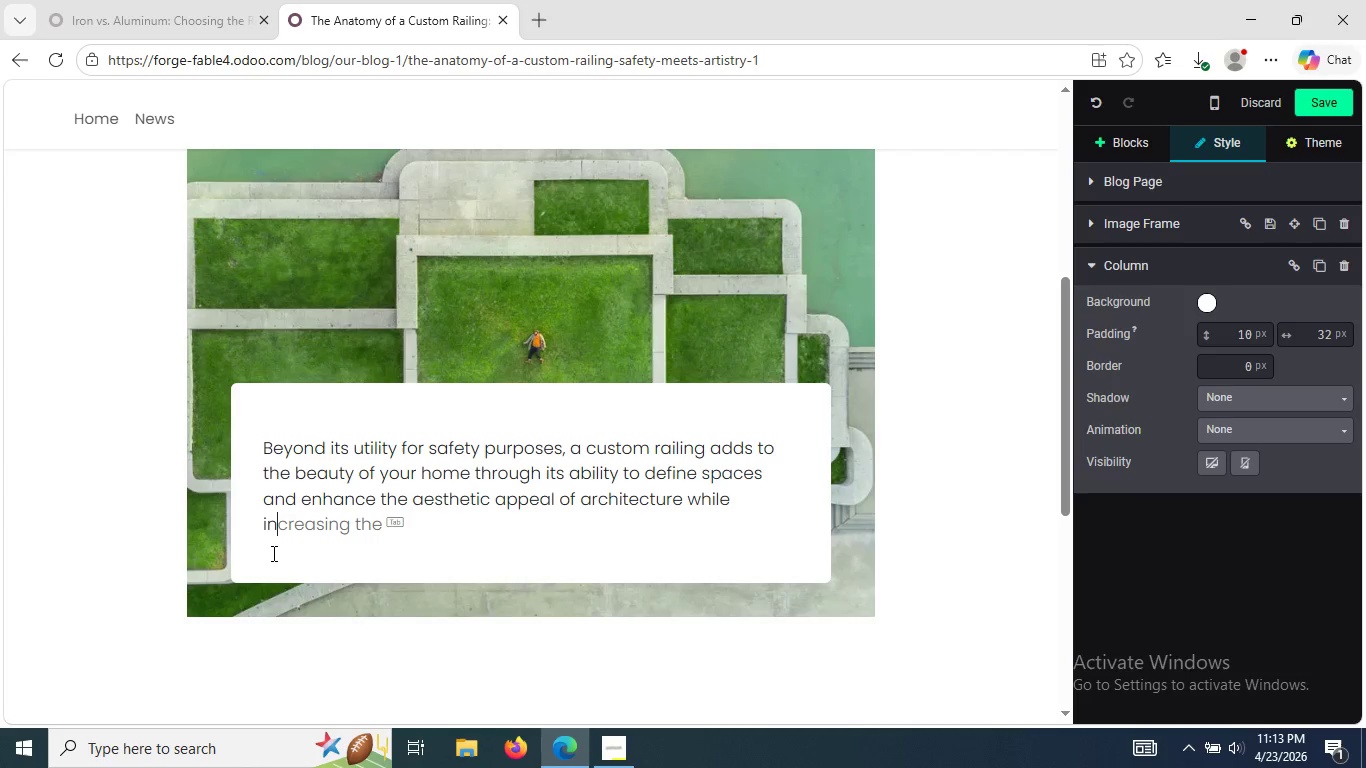 
wait(26.2)
 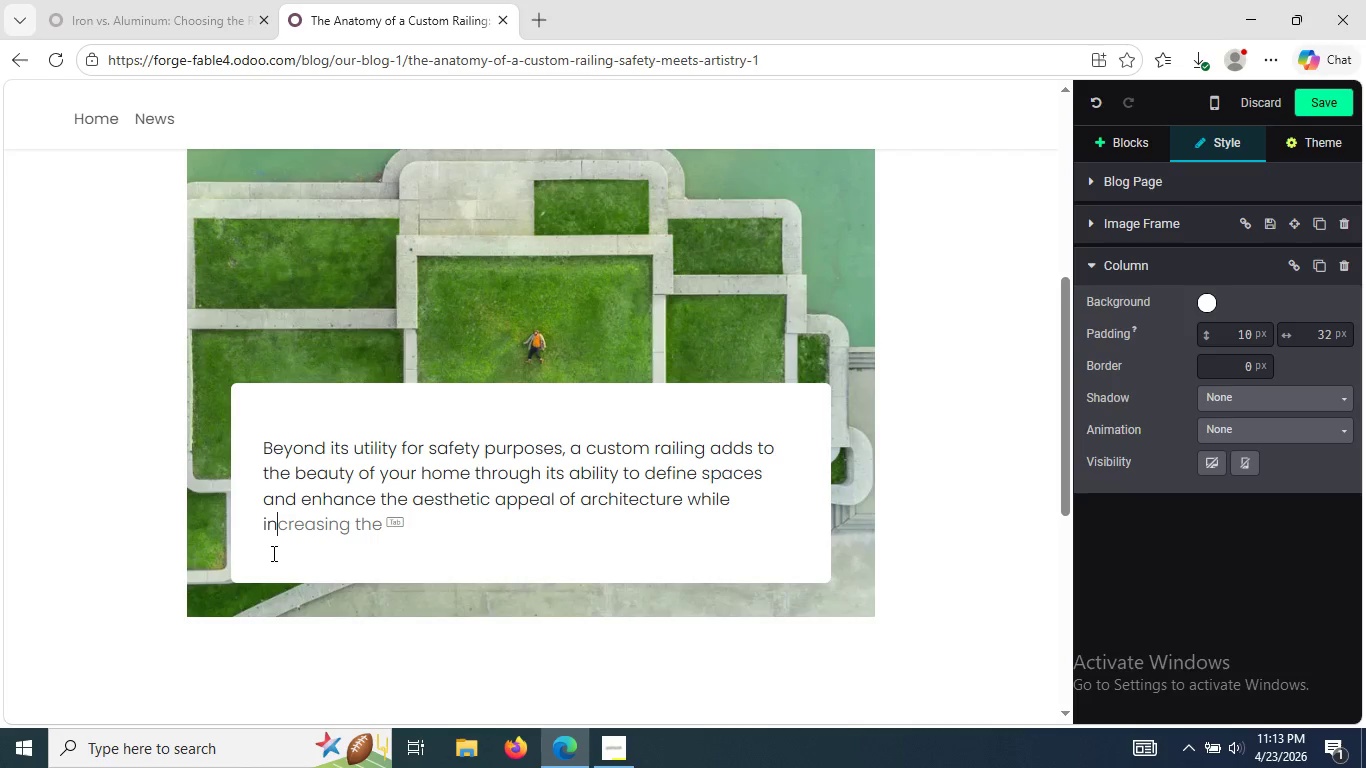 
type(cr)
 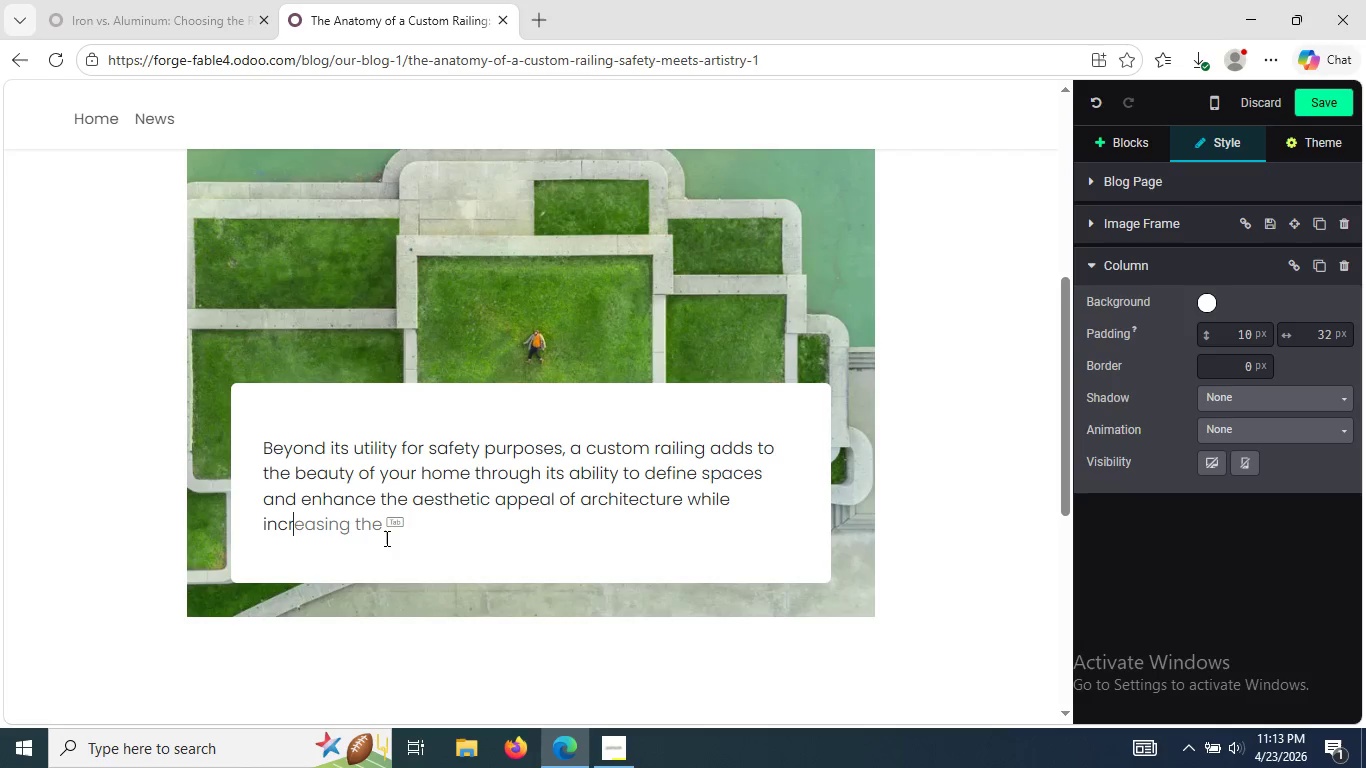 
wait(9.61)
 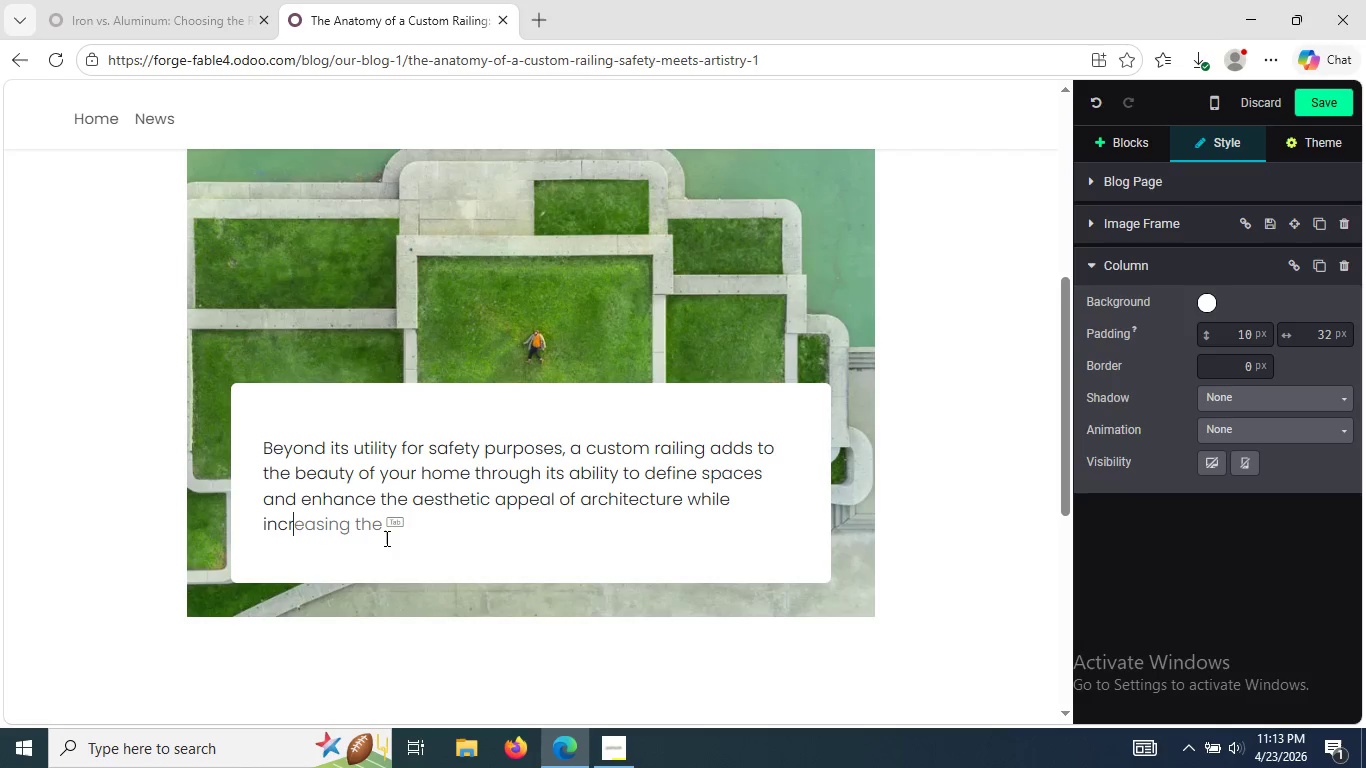 
type(ea)
 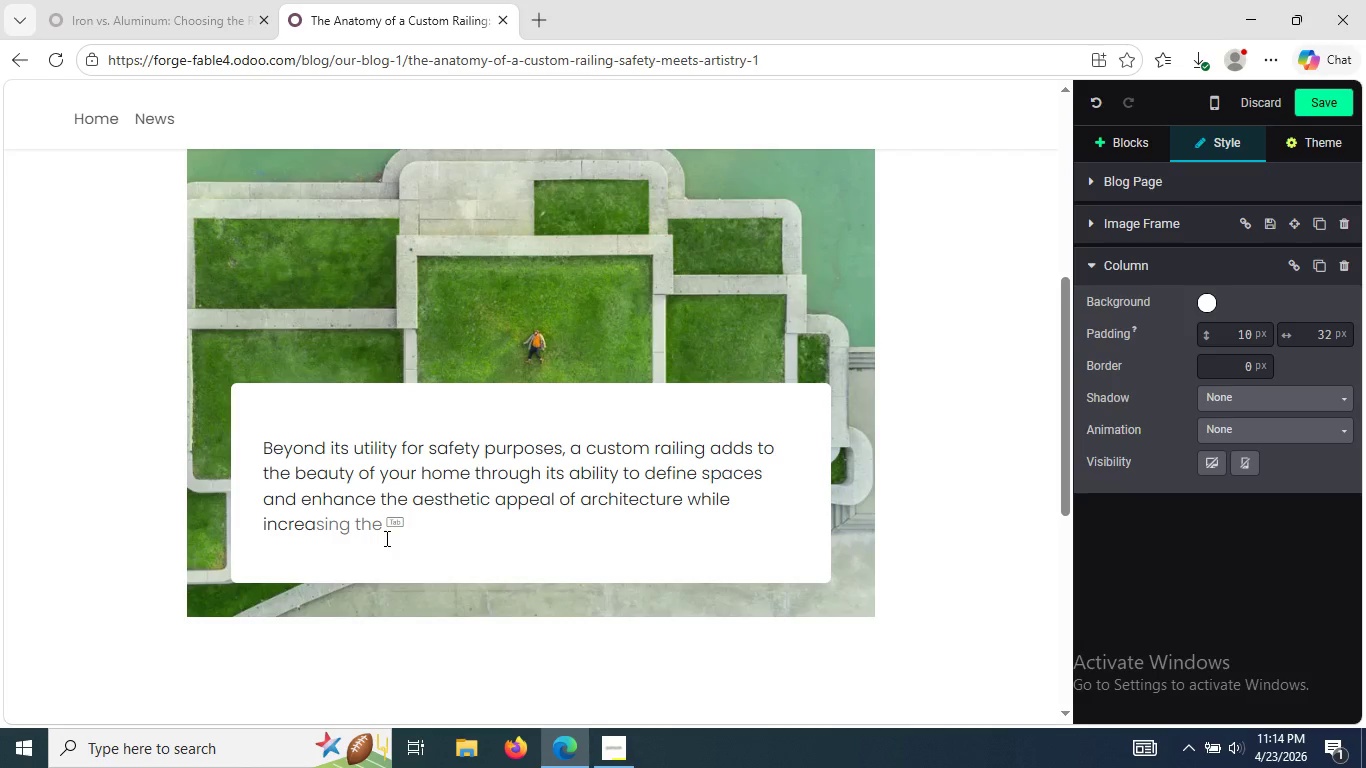 
wait(10.14)
 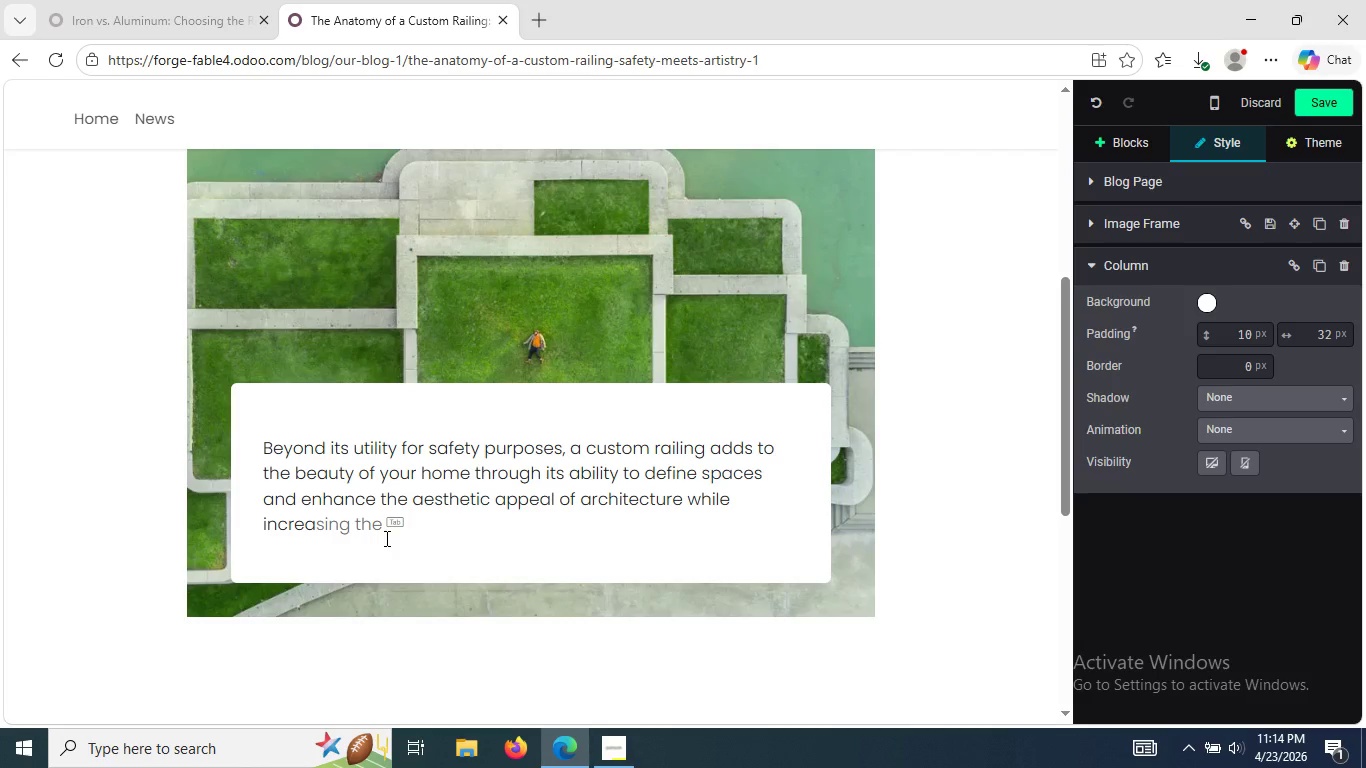 
key(Backspace)
 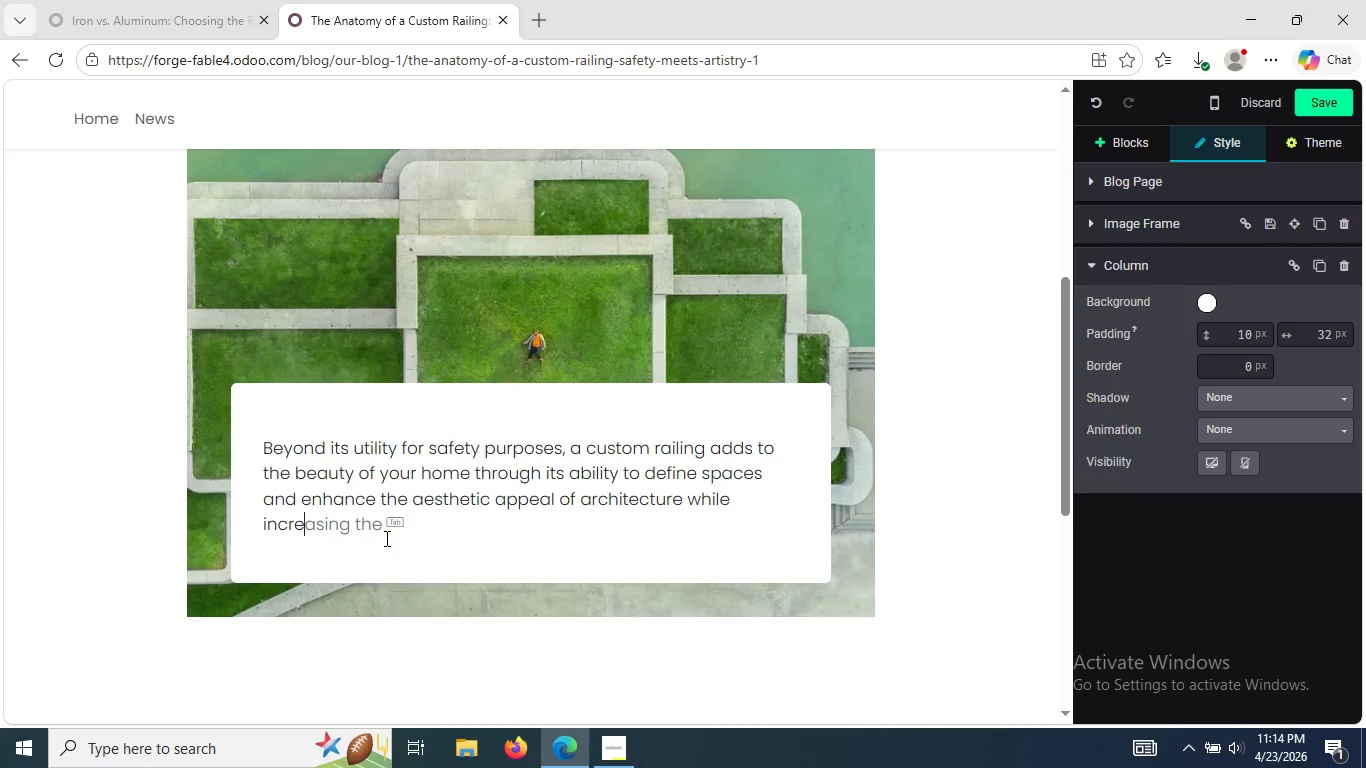 
key(Backspace)
key(Backspace)
type(or)
 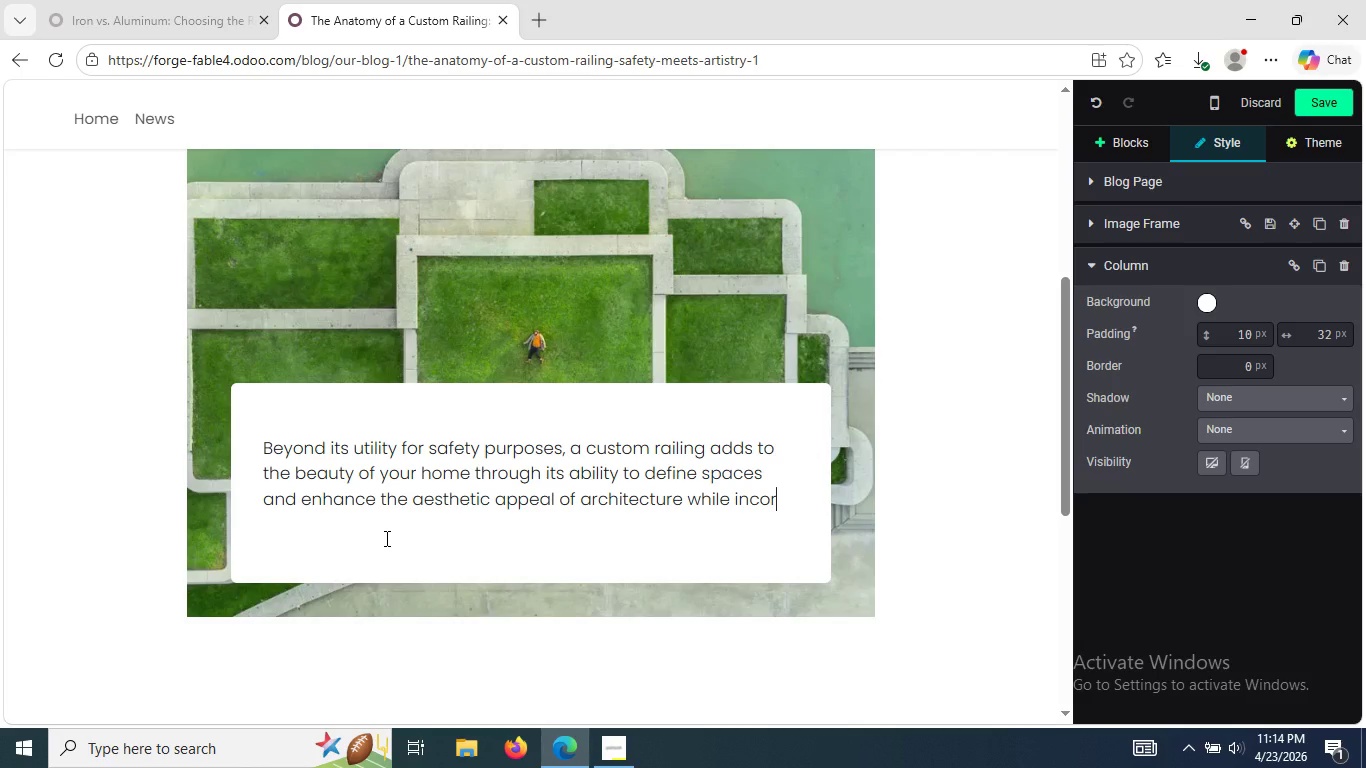 
type(porating handmade metal r)
key(Backspace)
 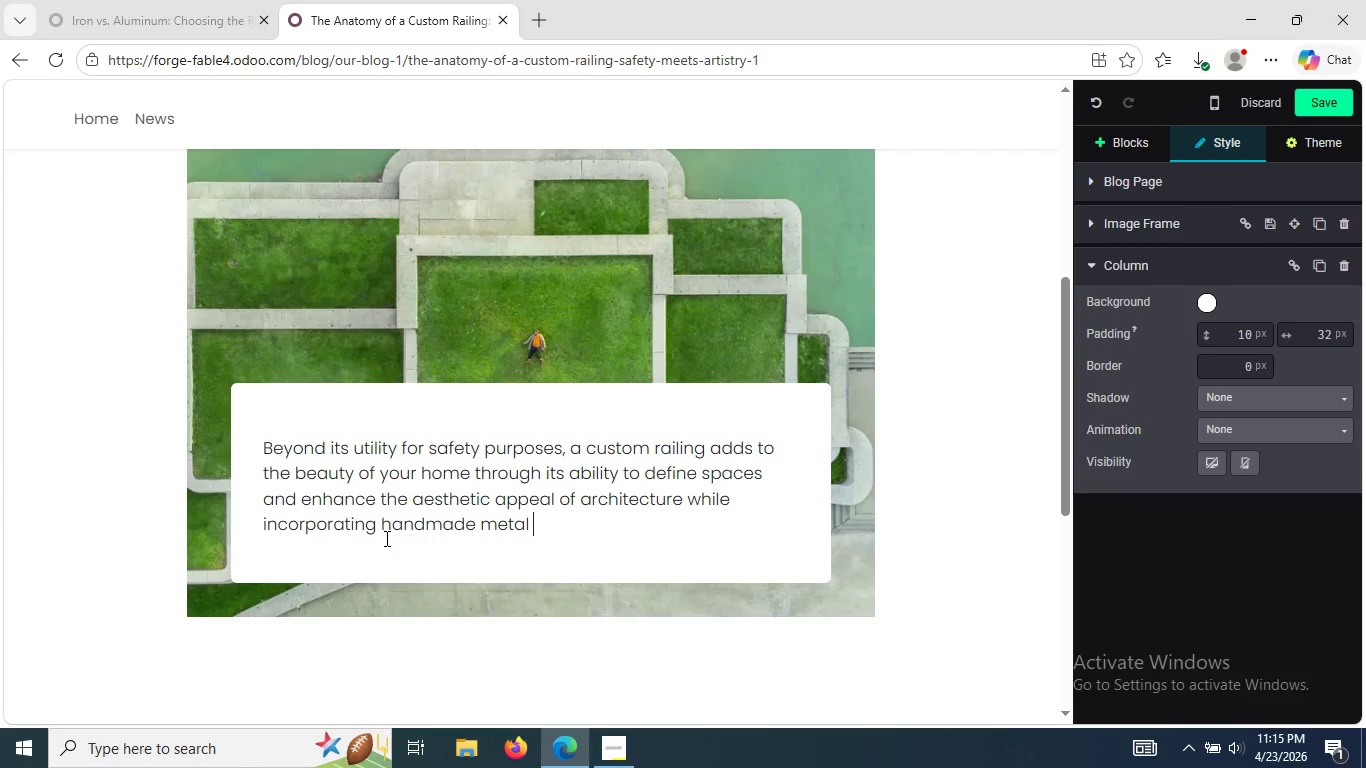 
wait(56.23)
 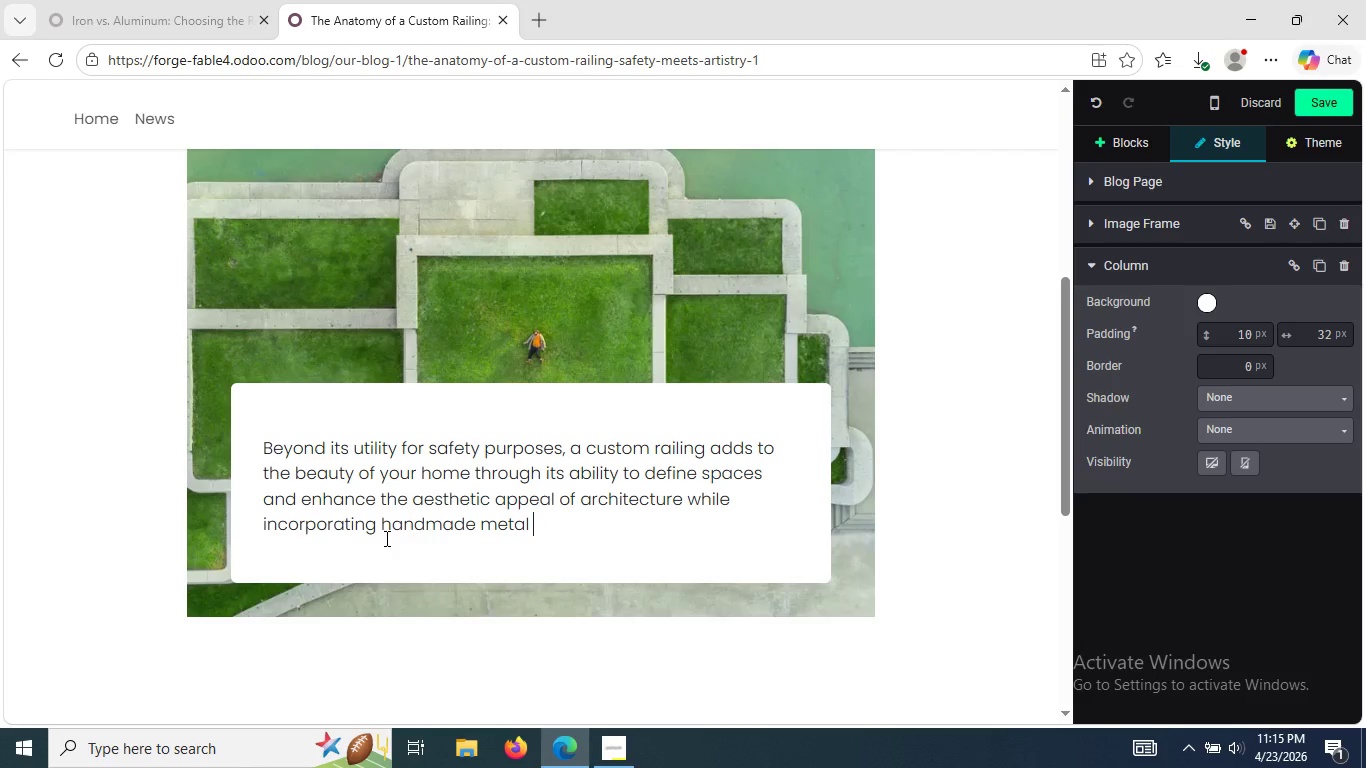 
type(ele)
 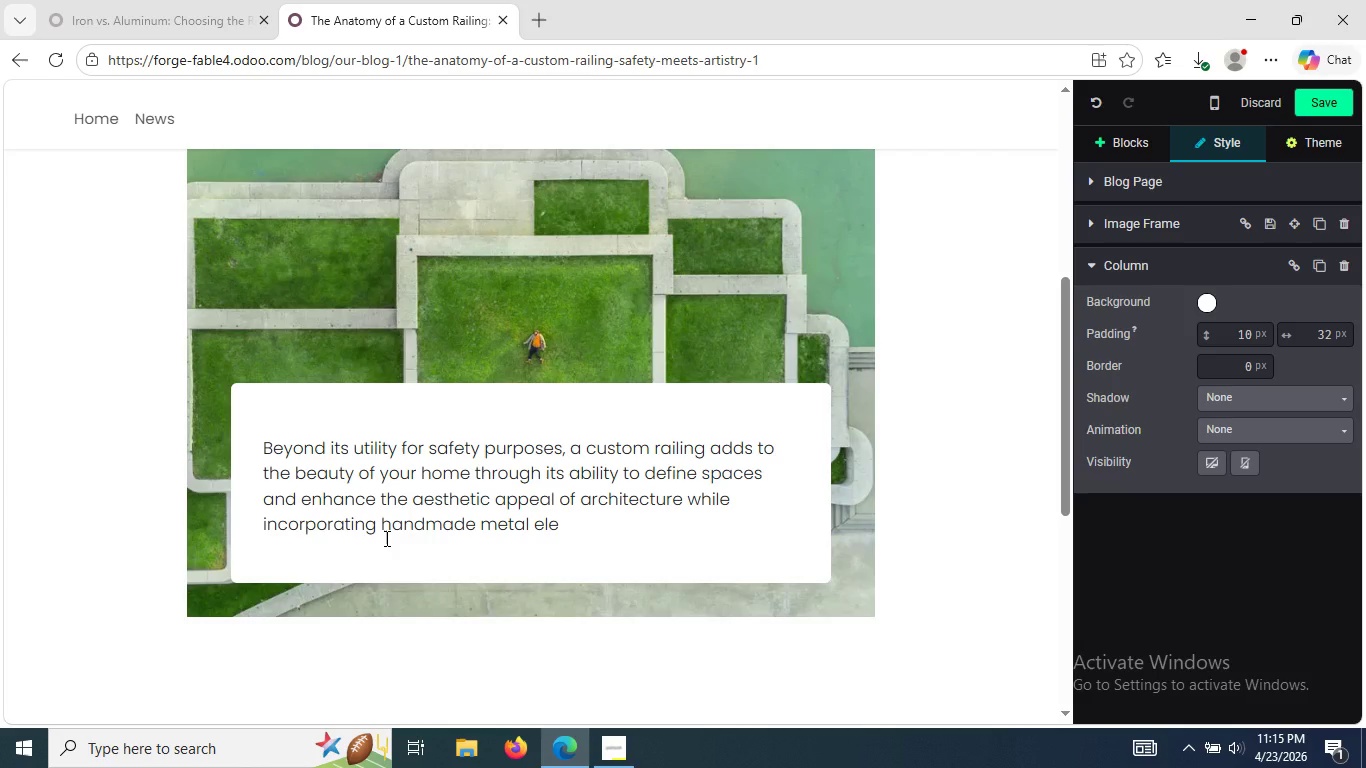 
type(mw)
key(Backspace)
 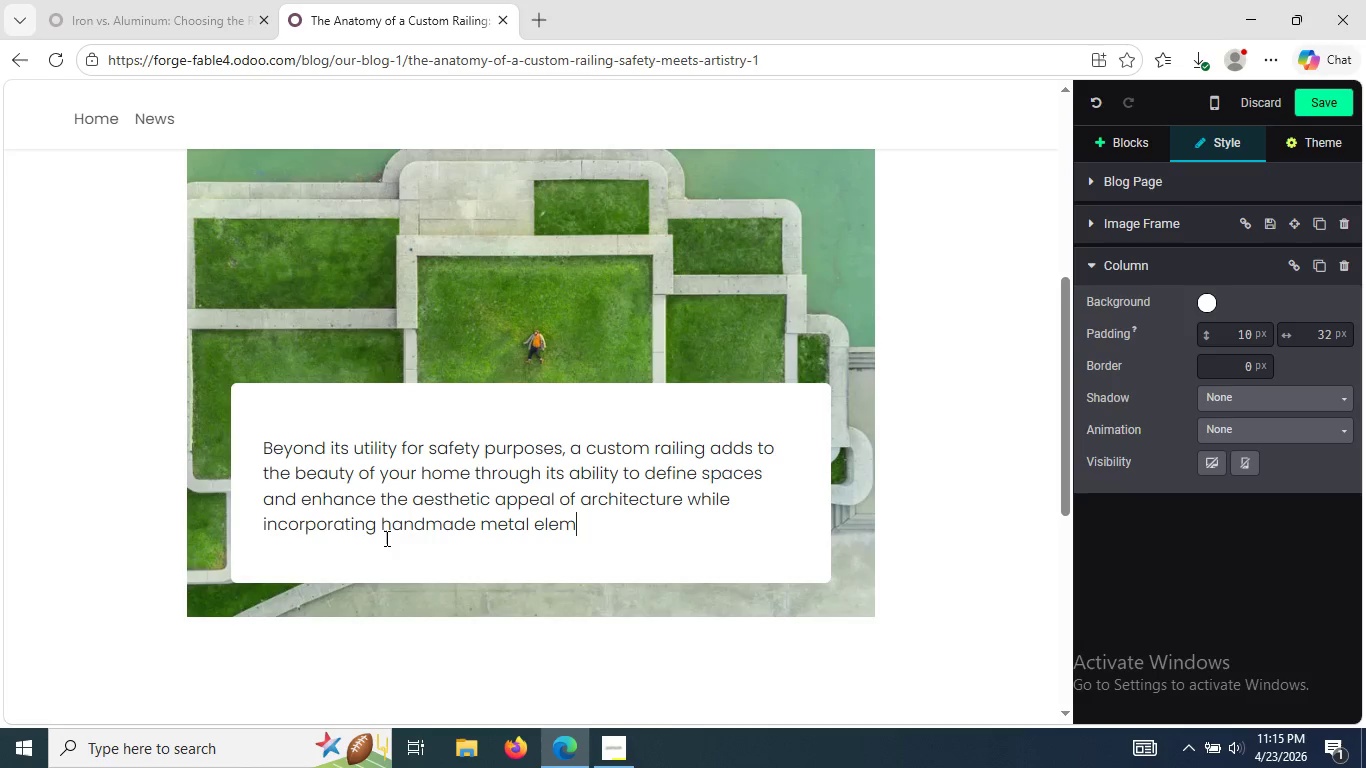 
type(ents into design.)
 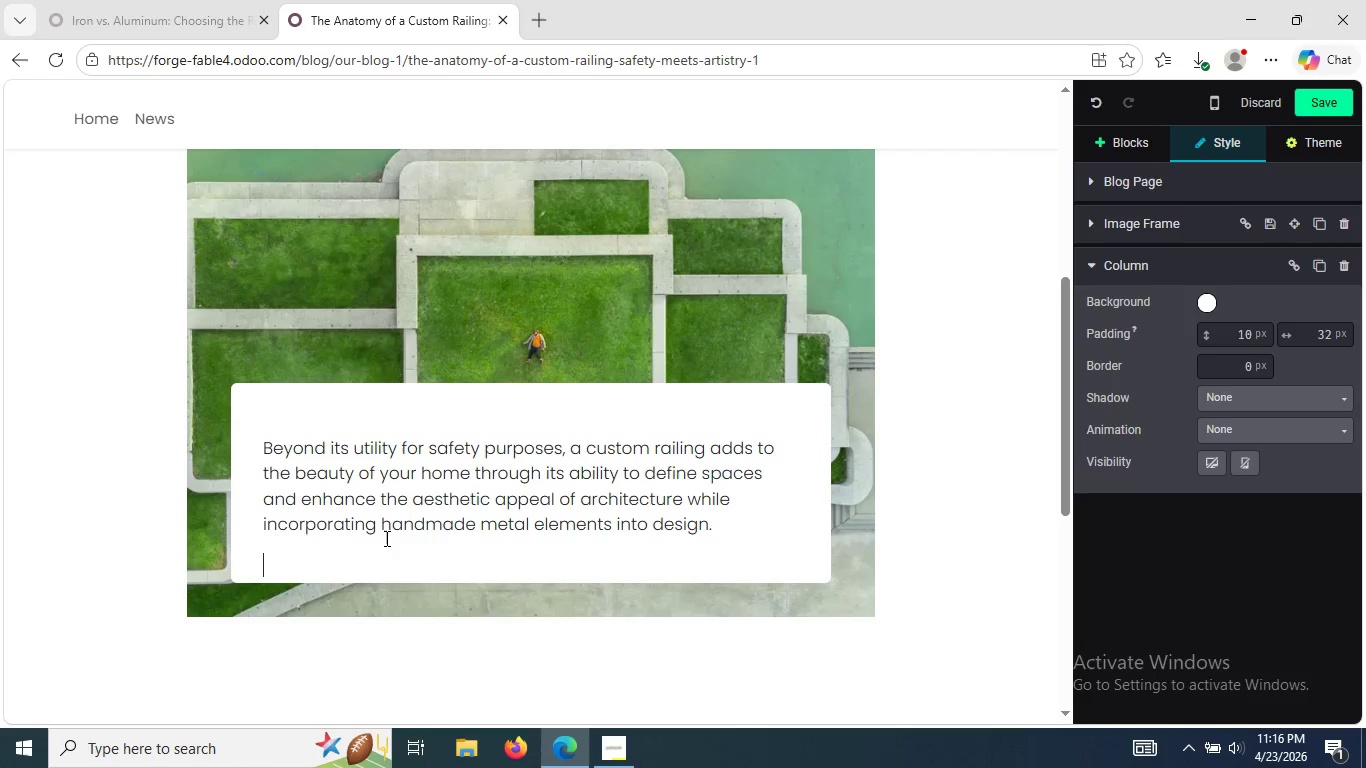 
key(Enter)
 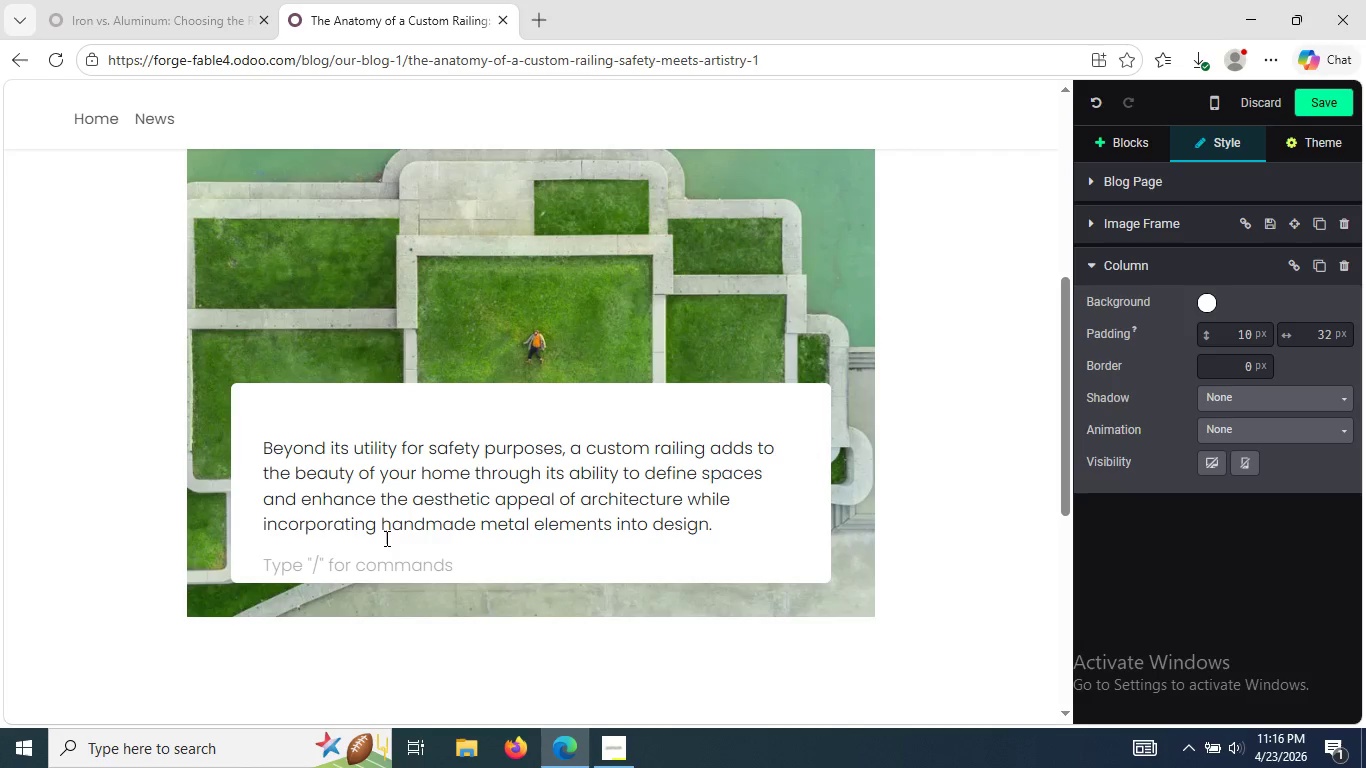 
type(Knowing the)
 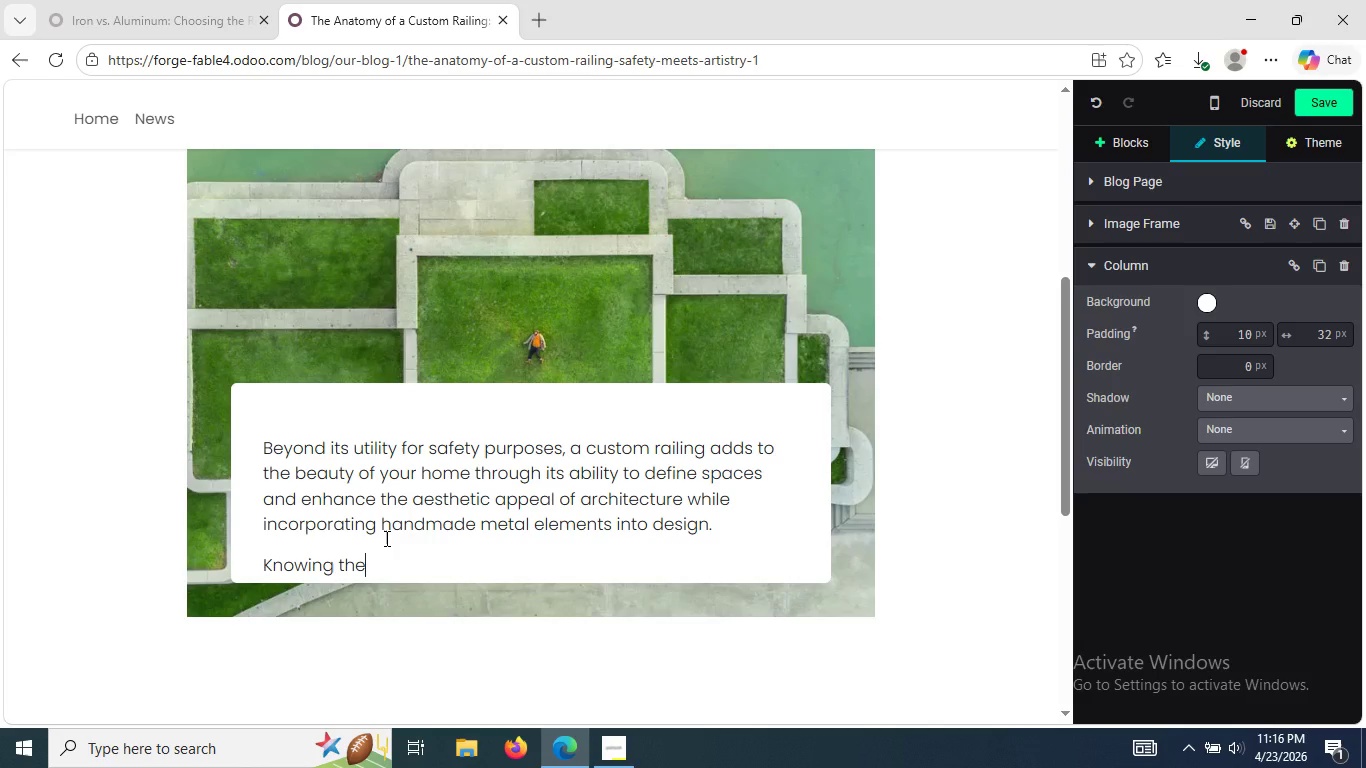 
type( parts of a custom rai)
 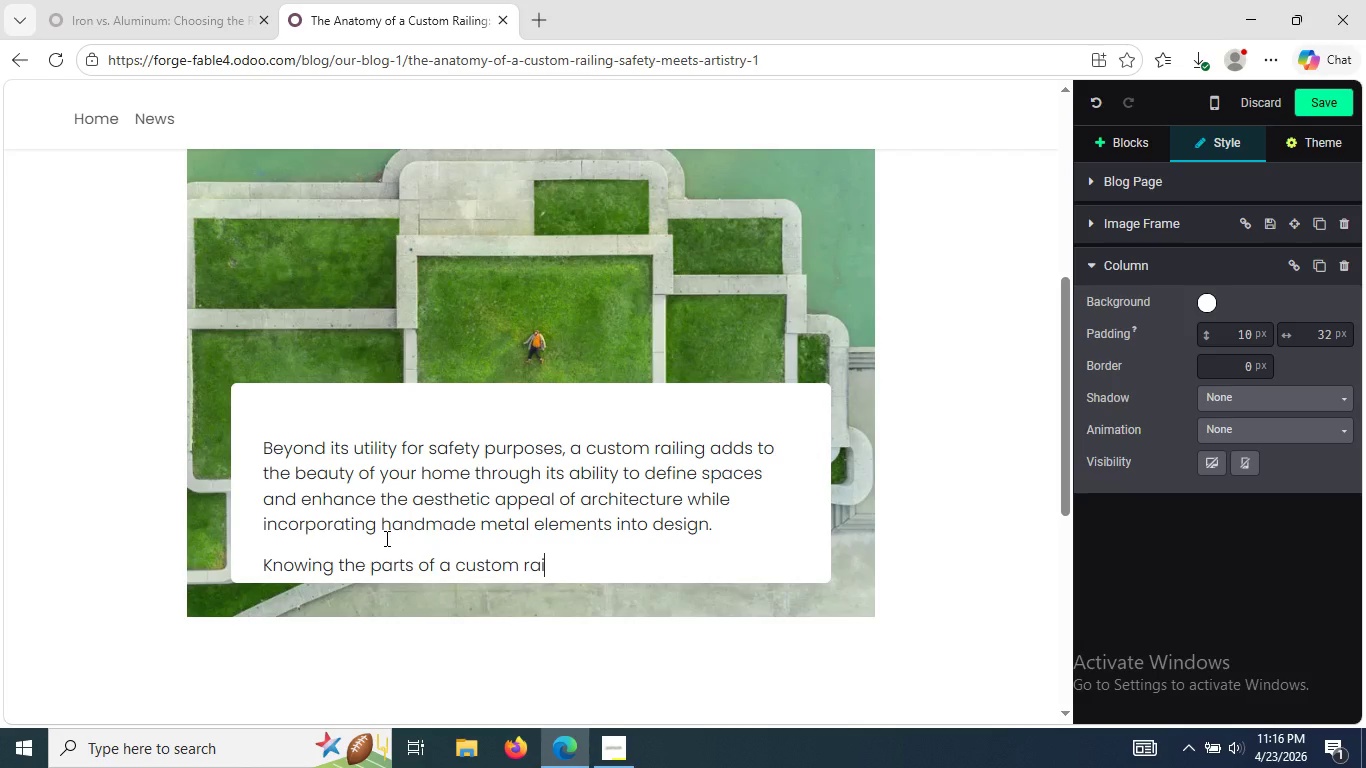 
type(ling can)
 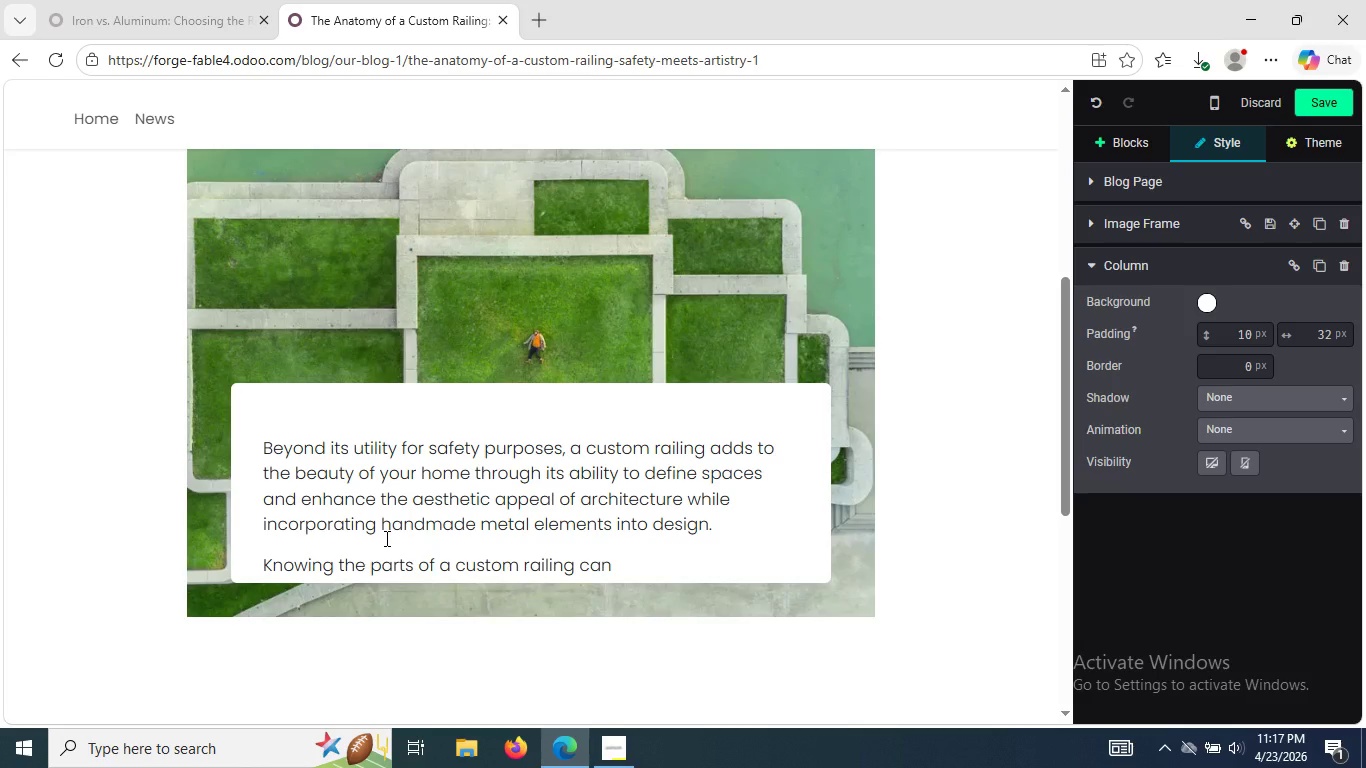 
type( help you)
 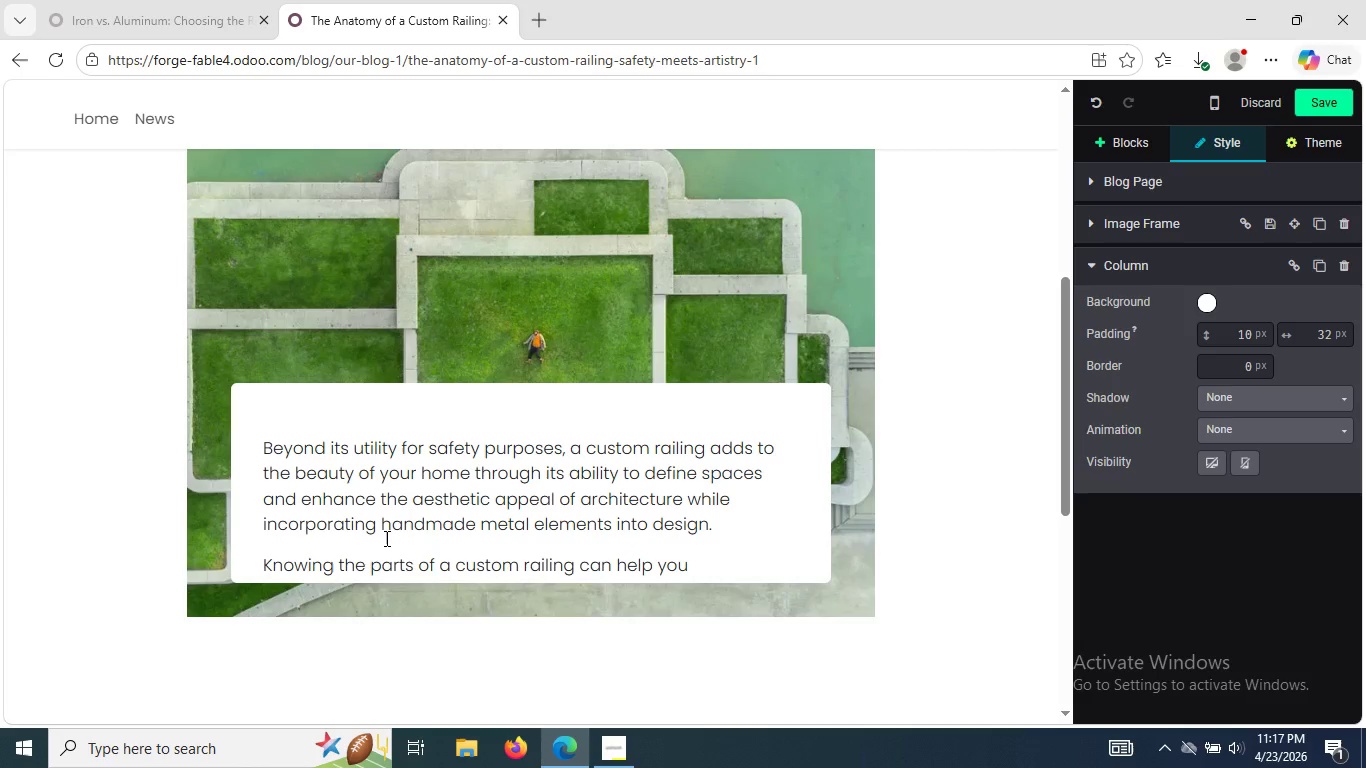 
wait(11.09)
 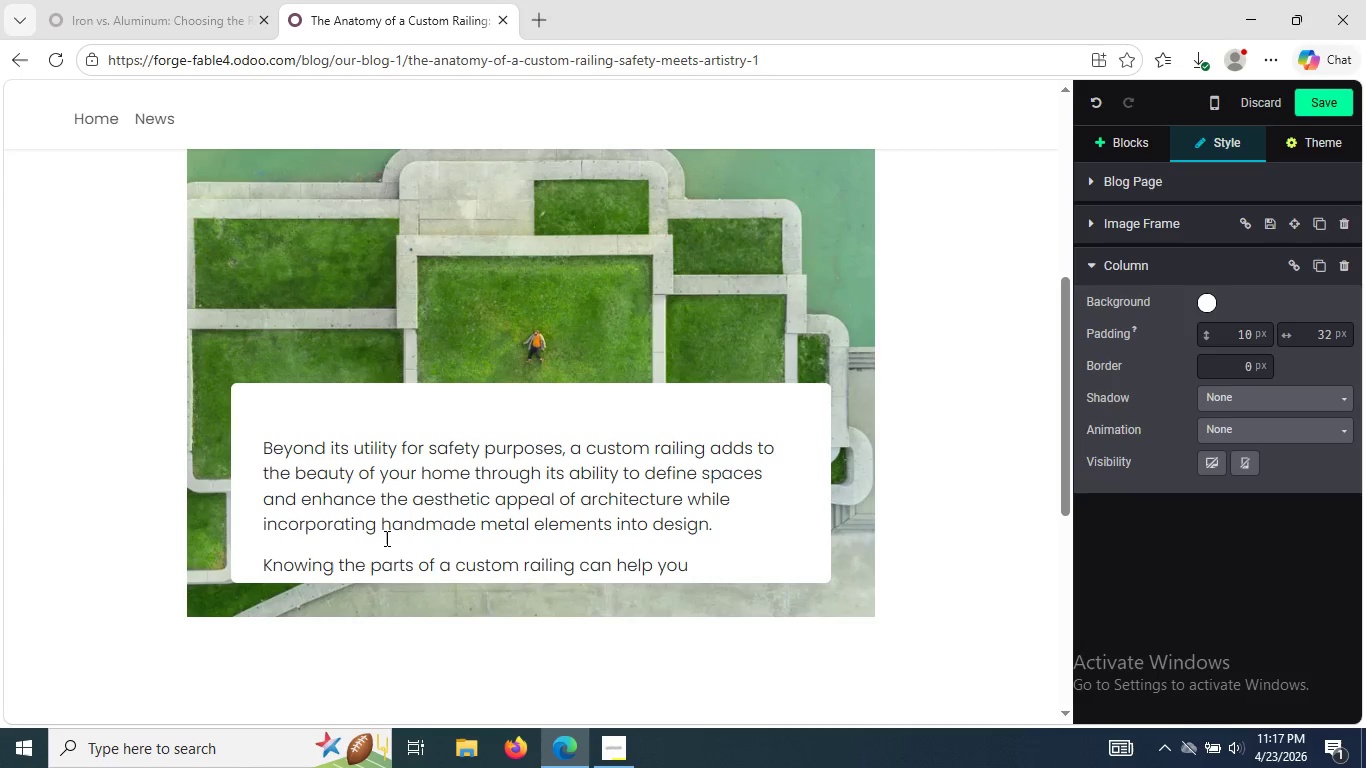 
key(Space)
 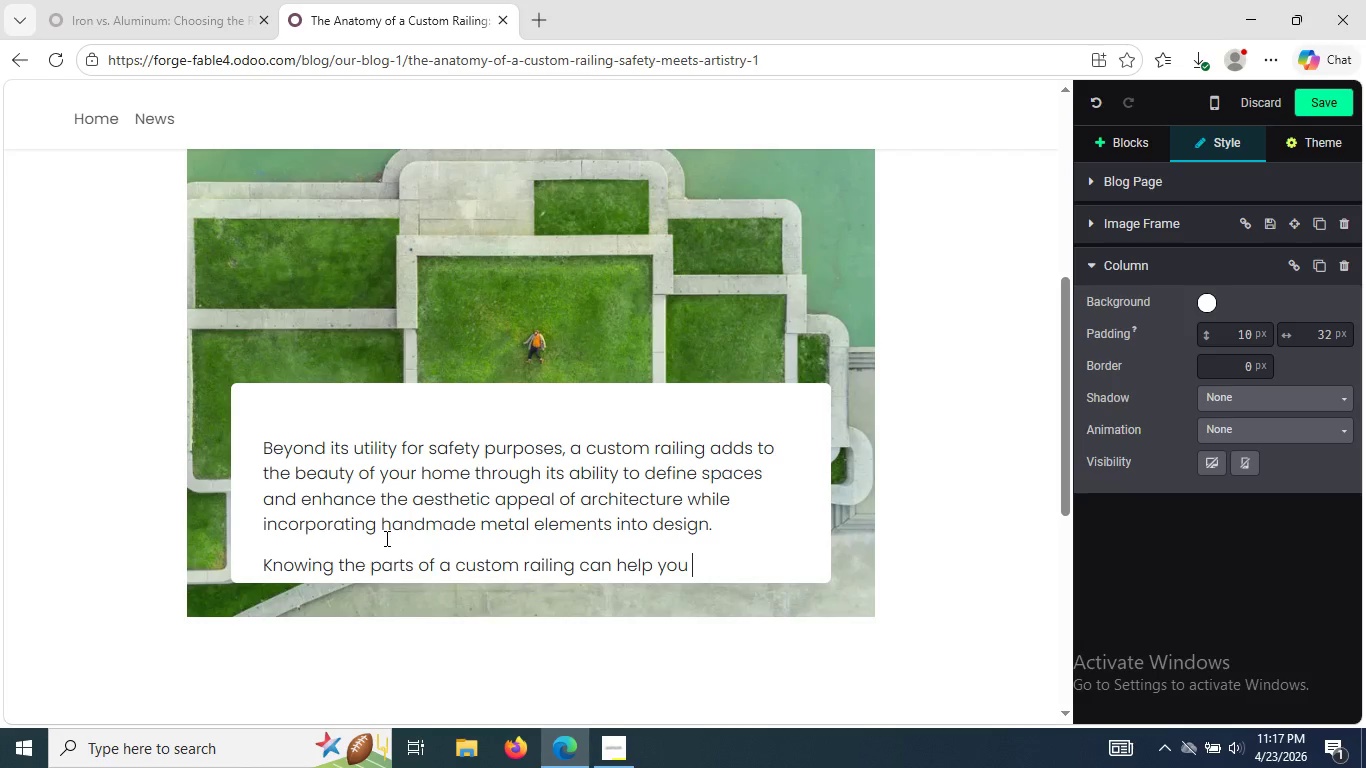 
key(M)
 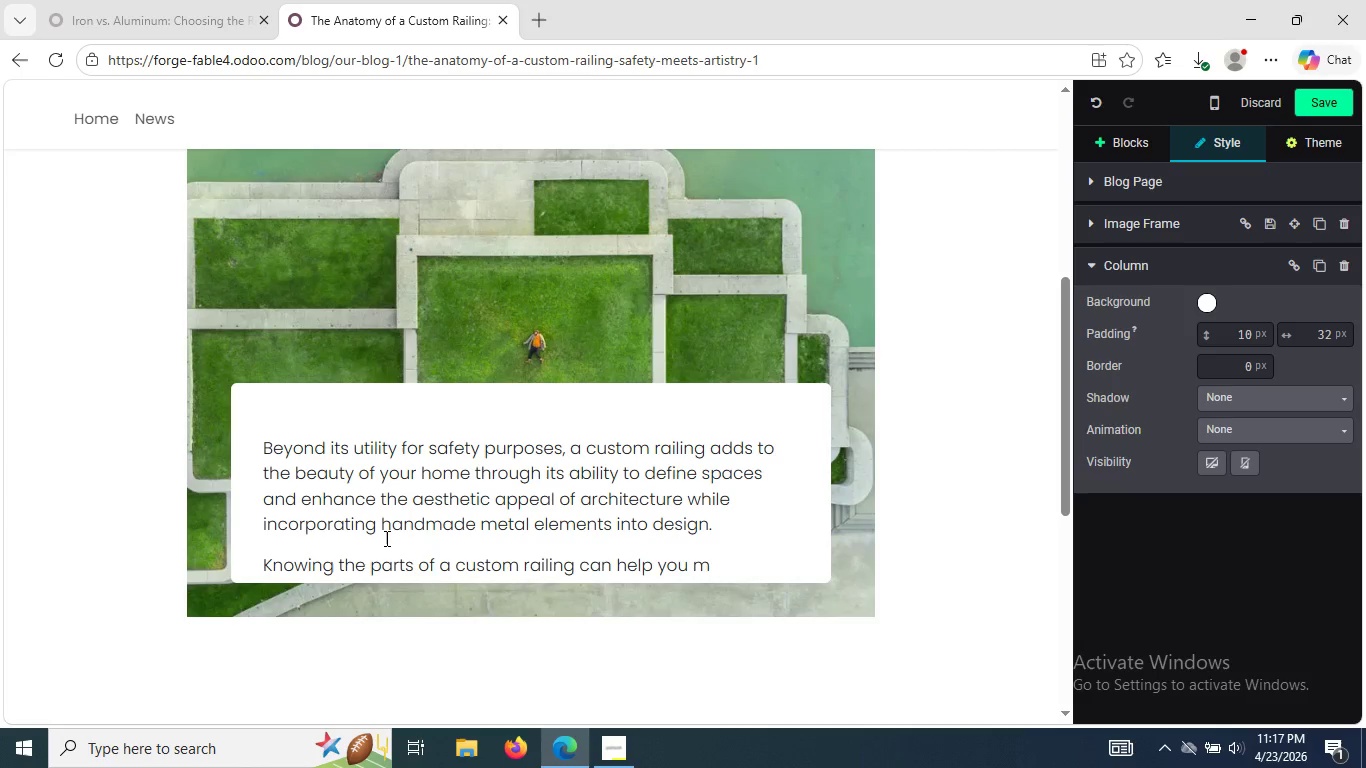 
wait(10.14)
 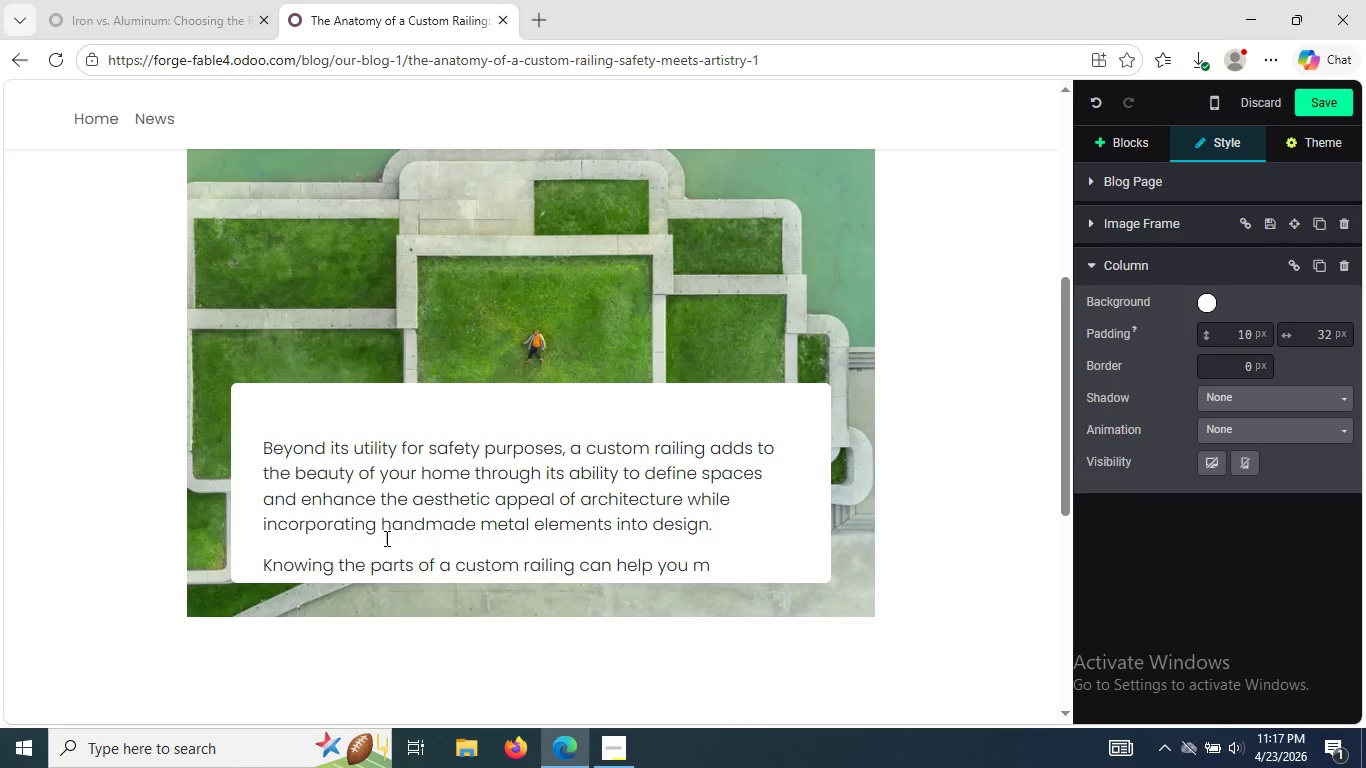 
type(ak)
 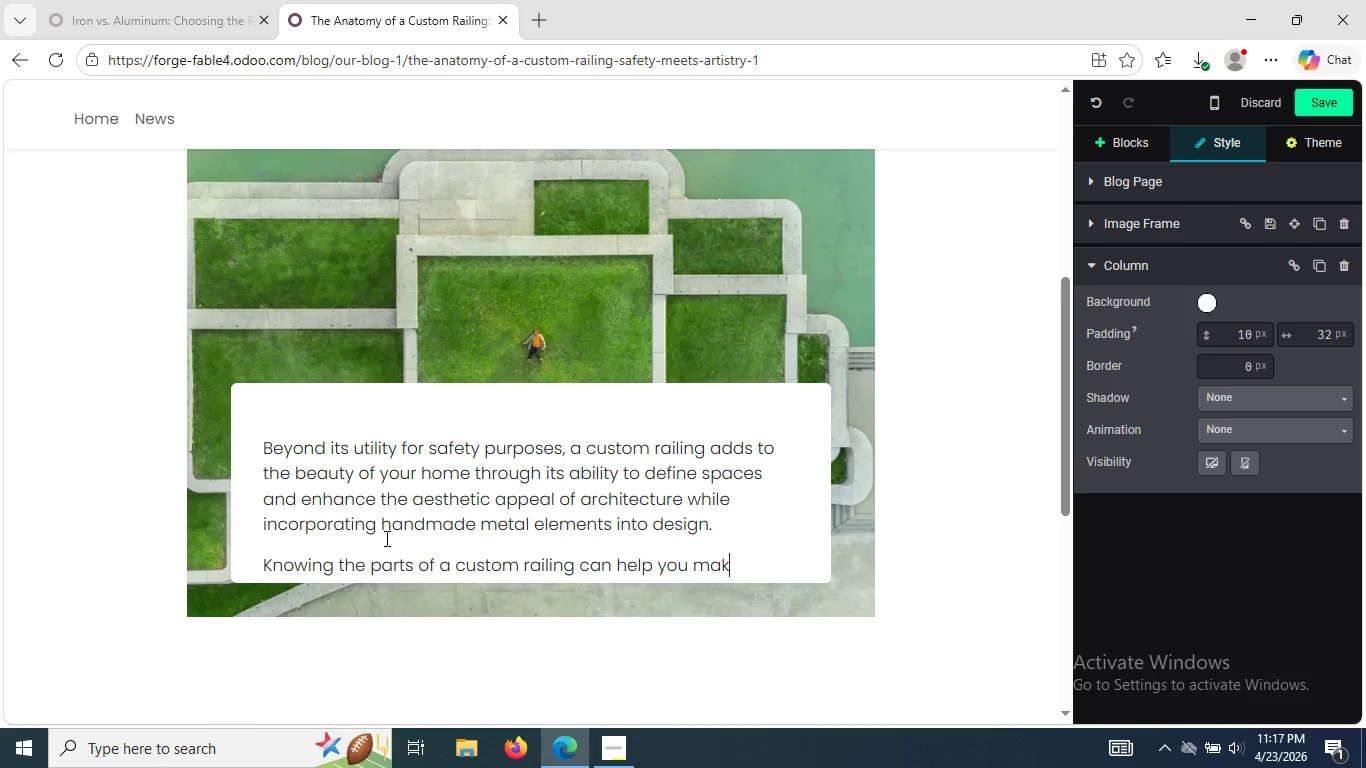 
type(e des)
 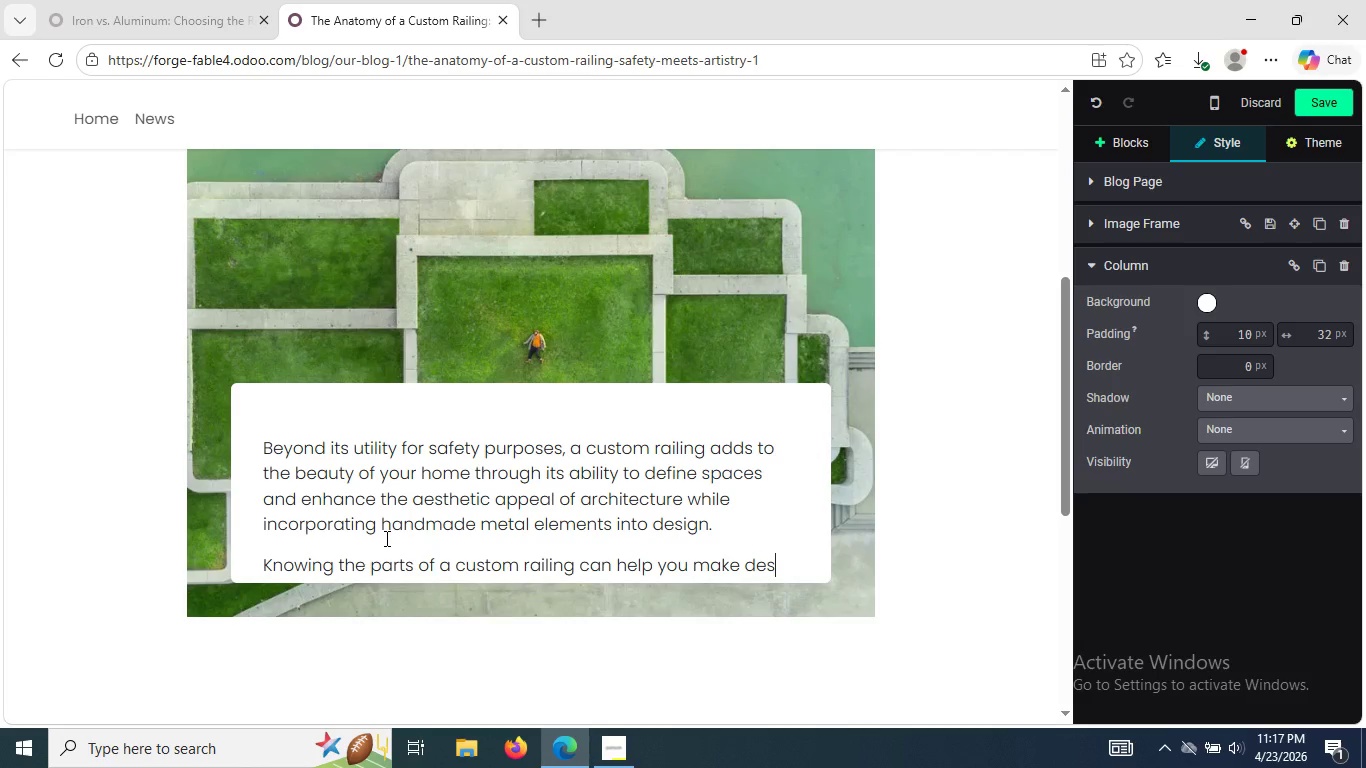 
key(Backspace)
type(ci)
 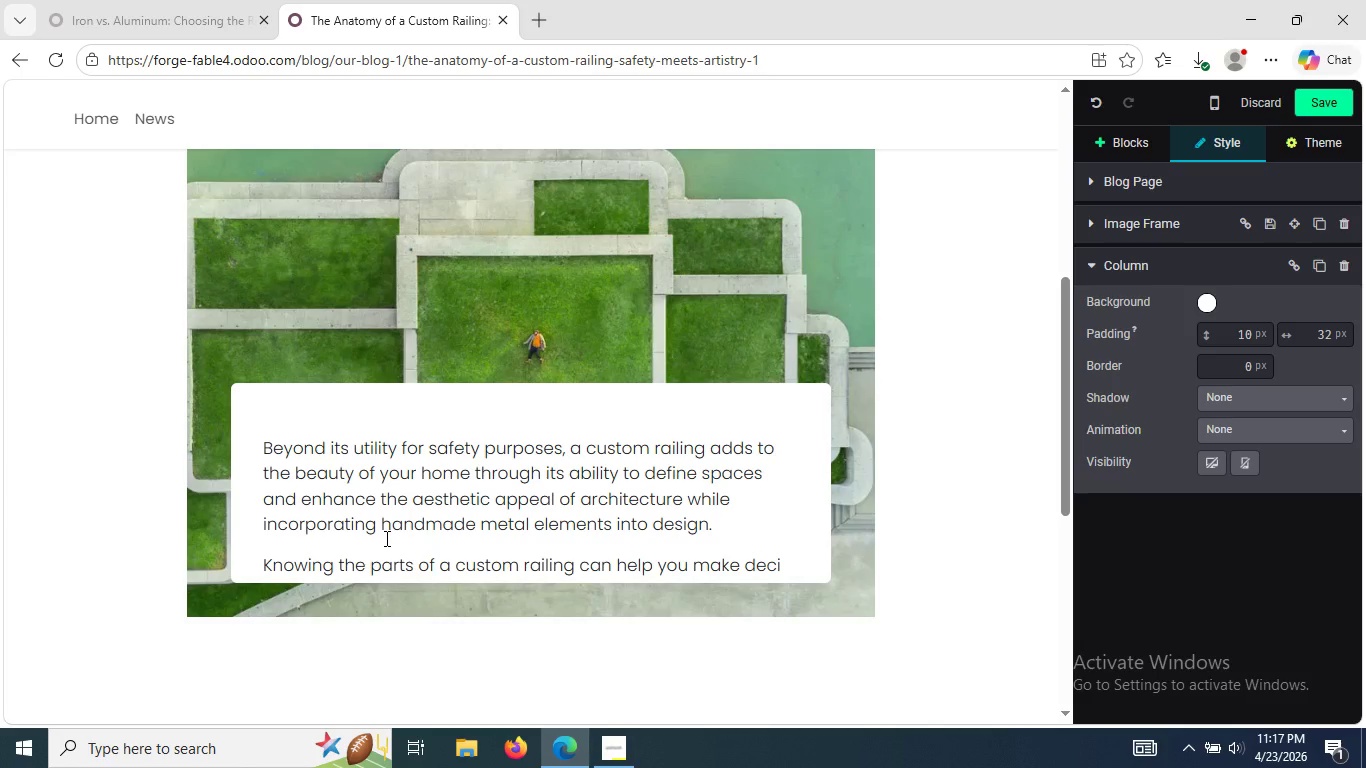 
key(S)
 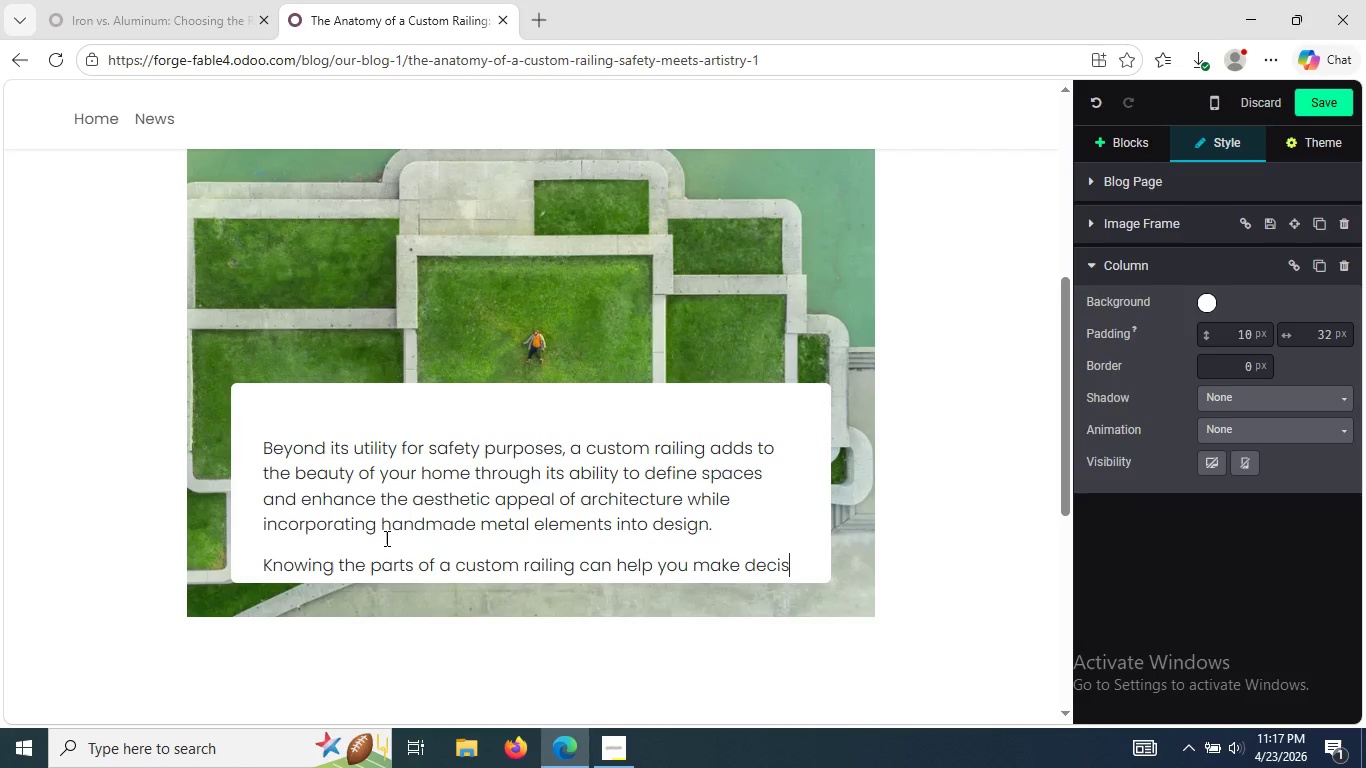 
wait(5.78)
 